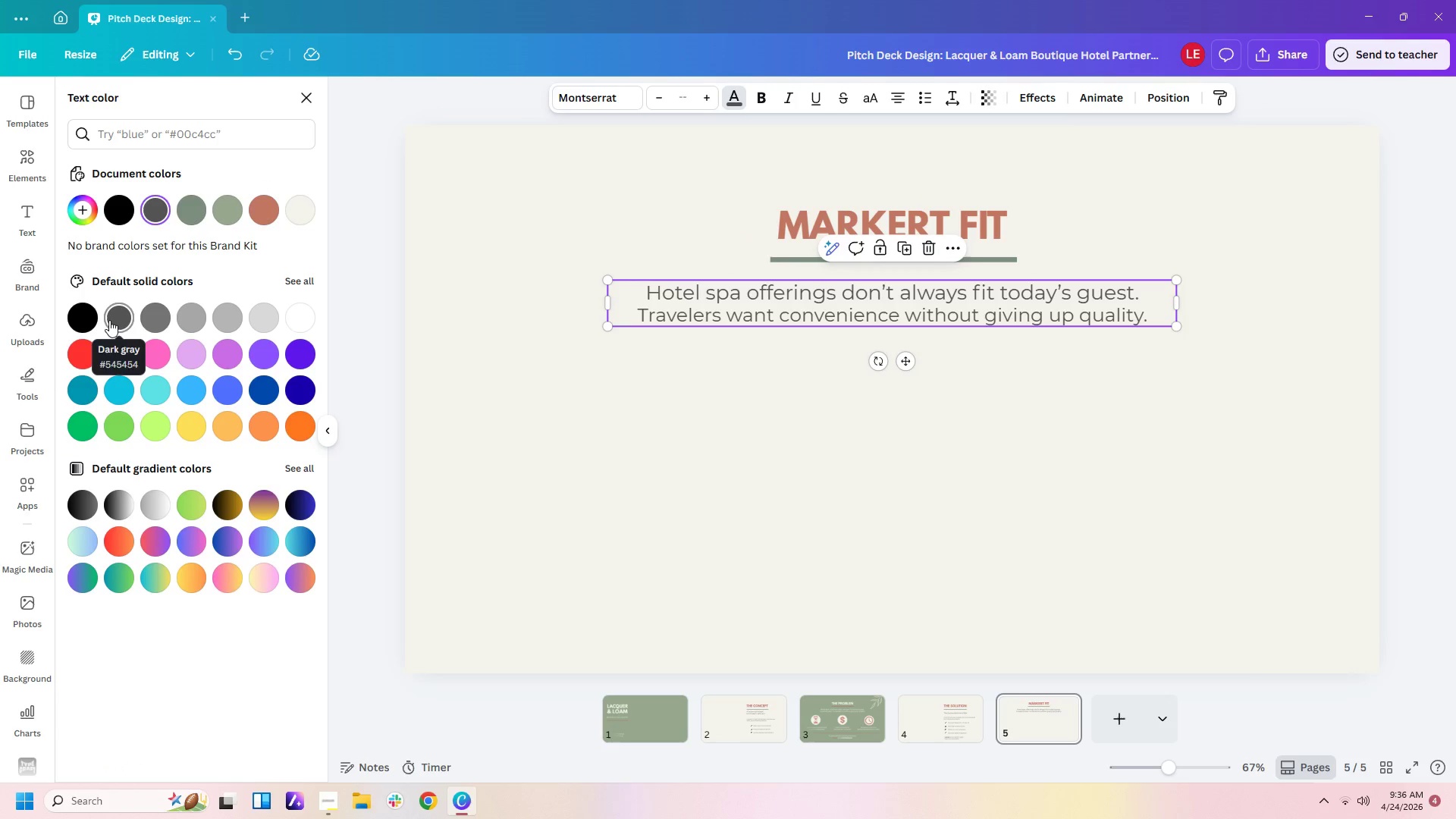 
double_click([858, 419])
 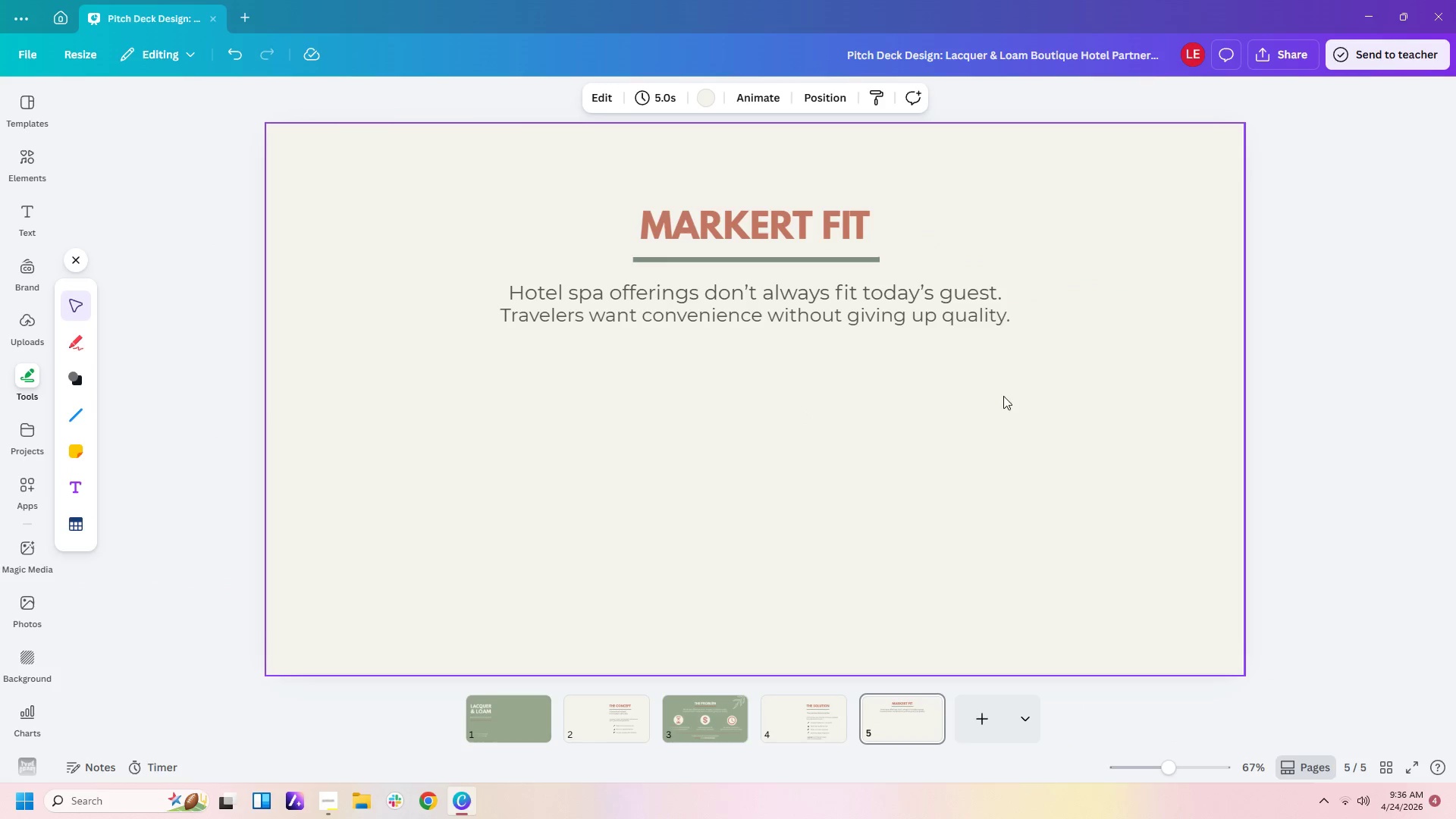 
triple_click([1003, 396])
 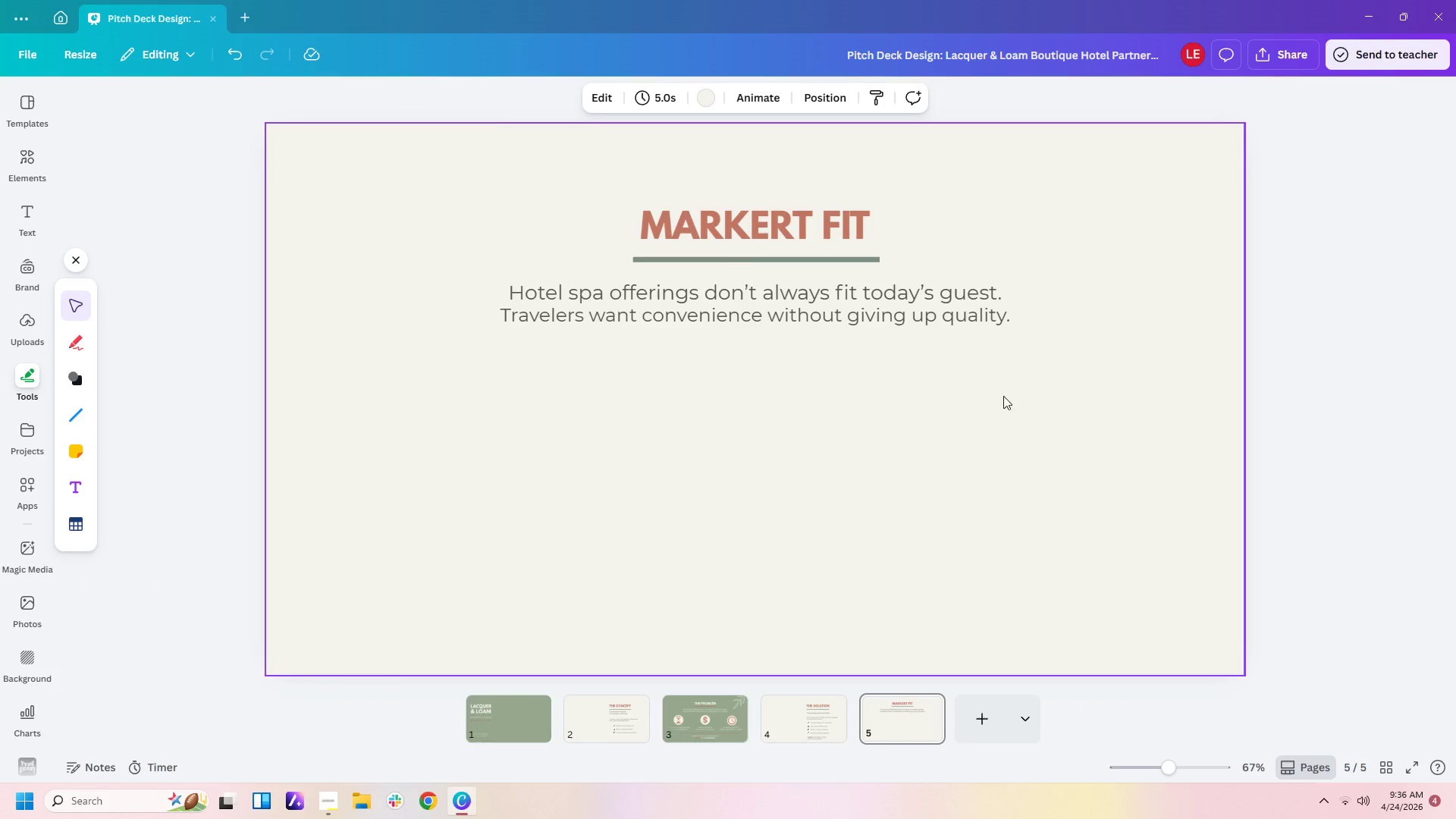 
double_click([789, 303])
 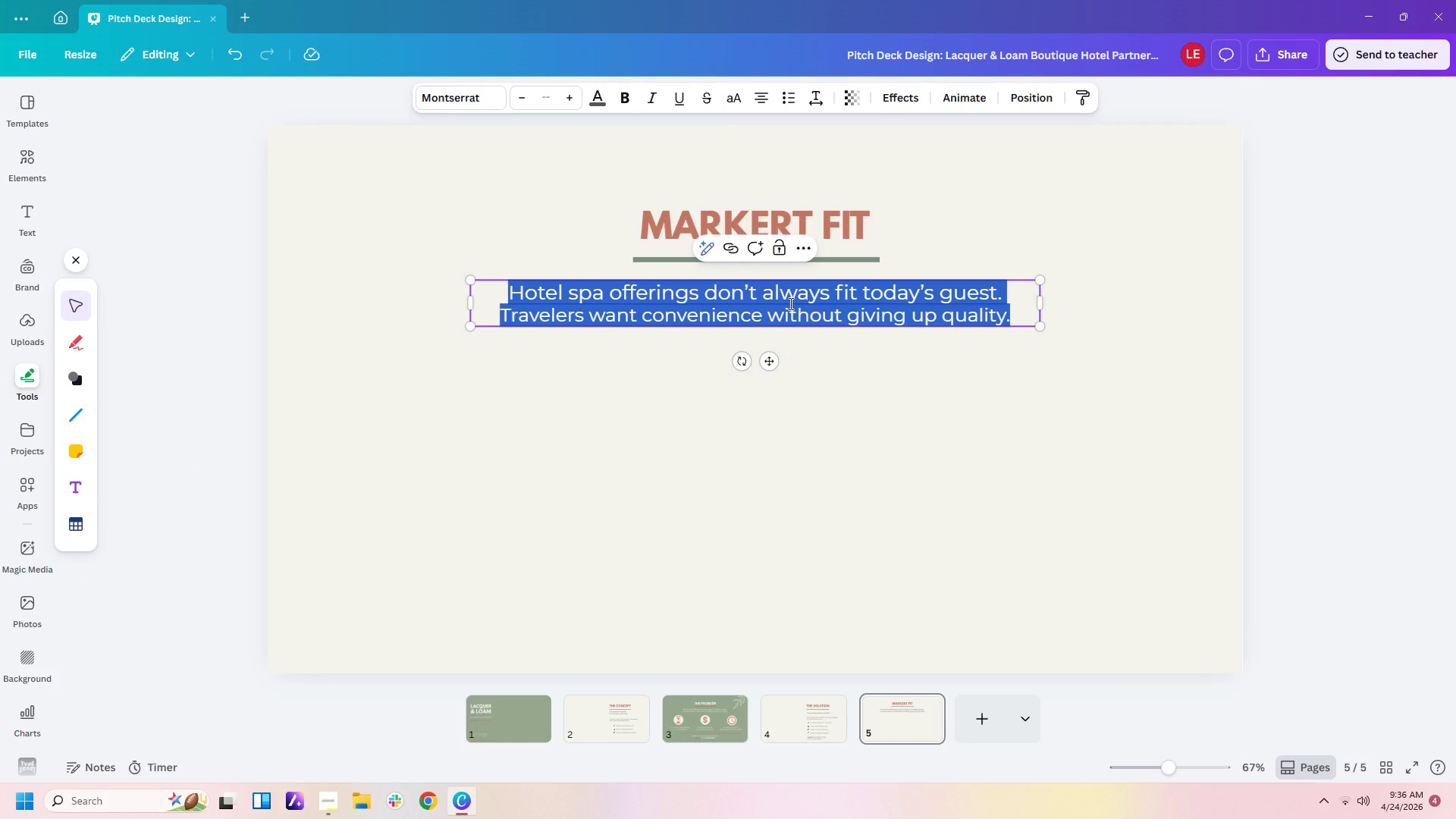 
type(Aligne)
key(Backspace)
key(Backspace)
key(Backspace)
key(Backspace)
key(Backspace)
key(Backspace)
 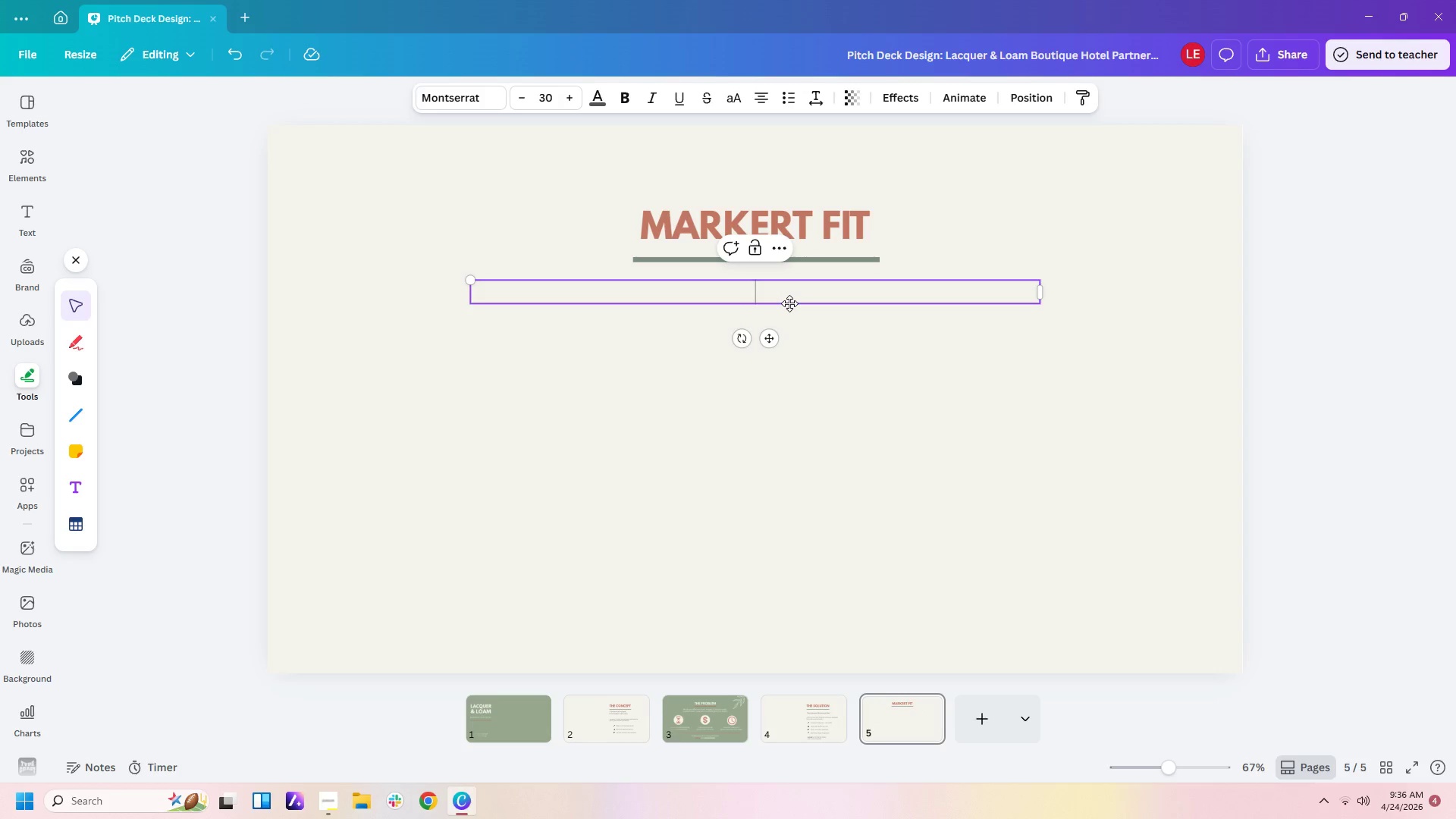 
type(Alignerd)
key(Backspace)
key(Backspace)
type(d with how luxury trv)
key(Backspace)
type(avel is eolvin)
key(Backspace)
key(Backspace)
key(Backspace)
key(Backspace)
key(Backspace)
type(volving.)
 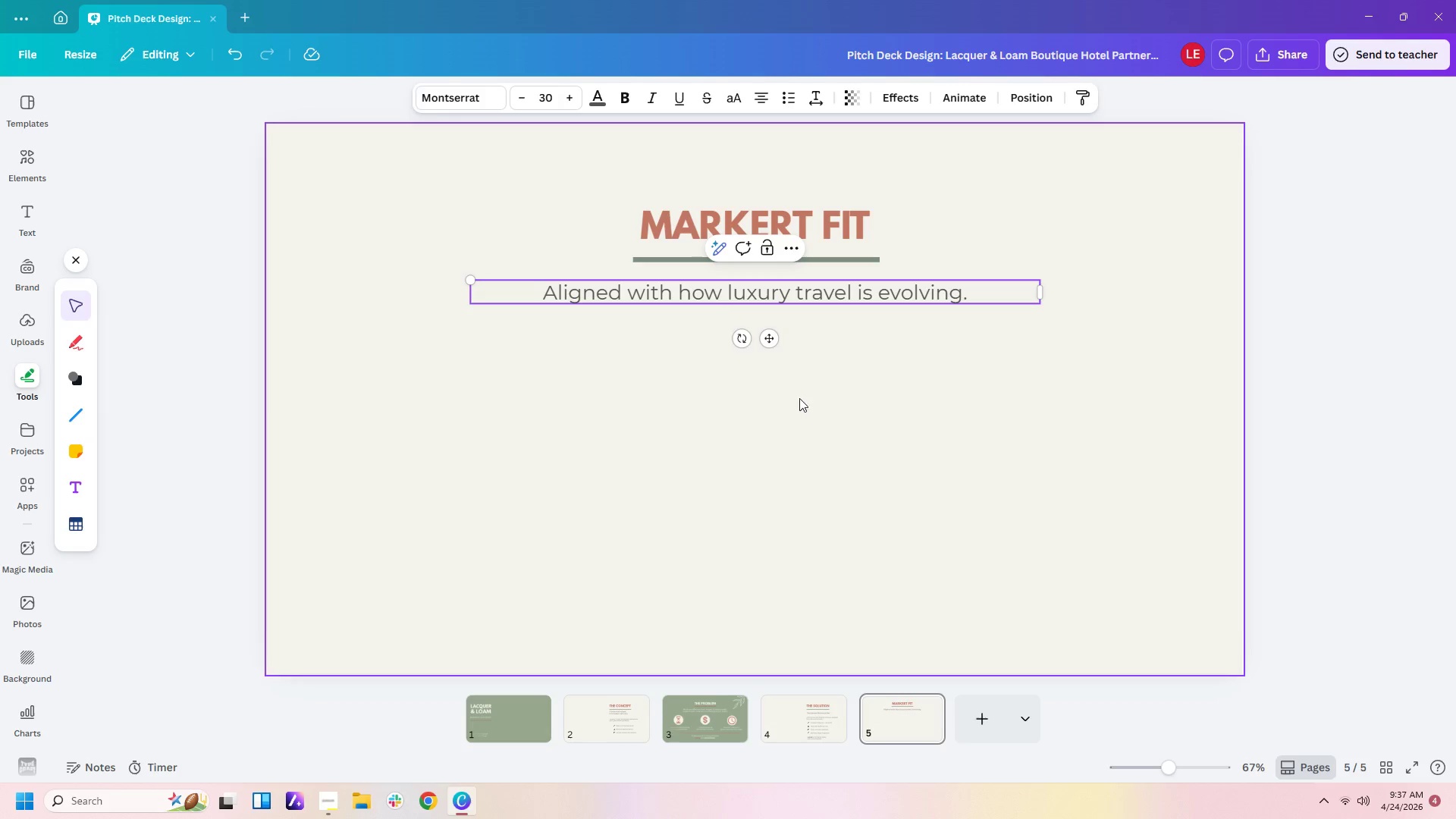 
left_click([916, 477])
 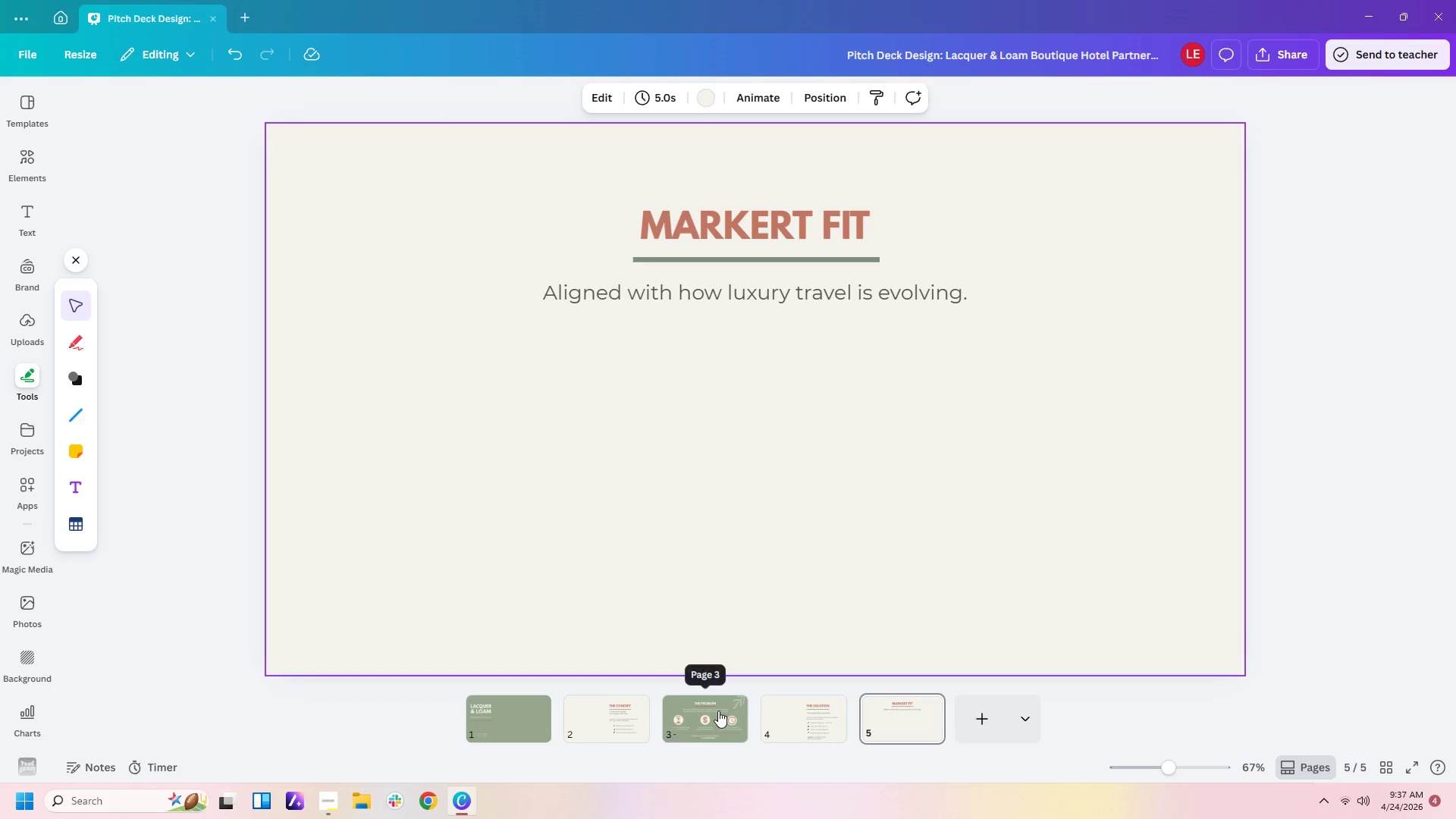 
left_click([717, 711])
 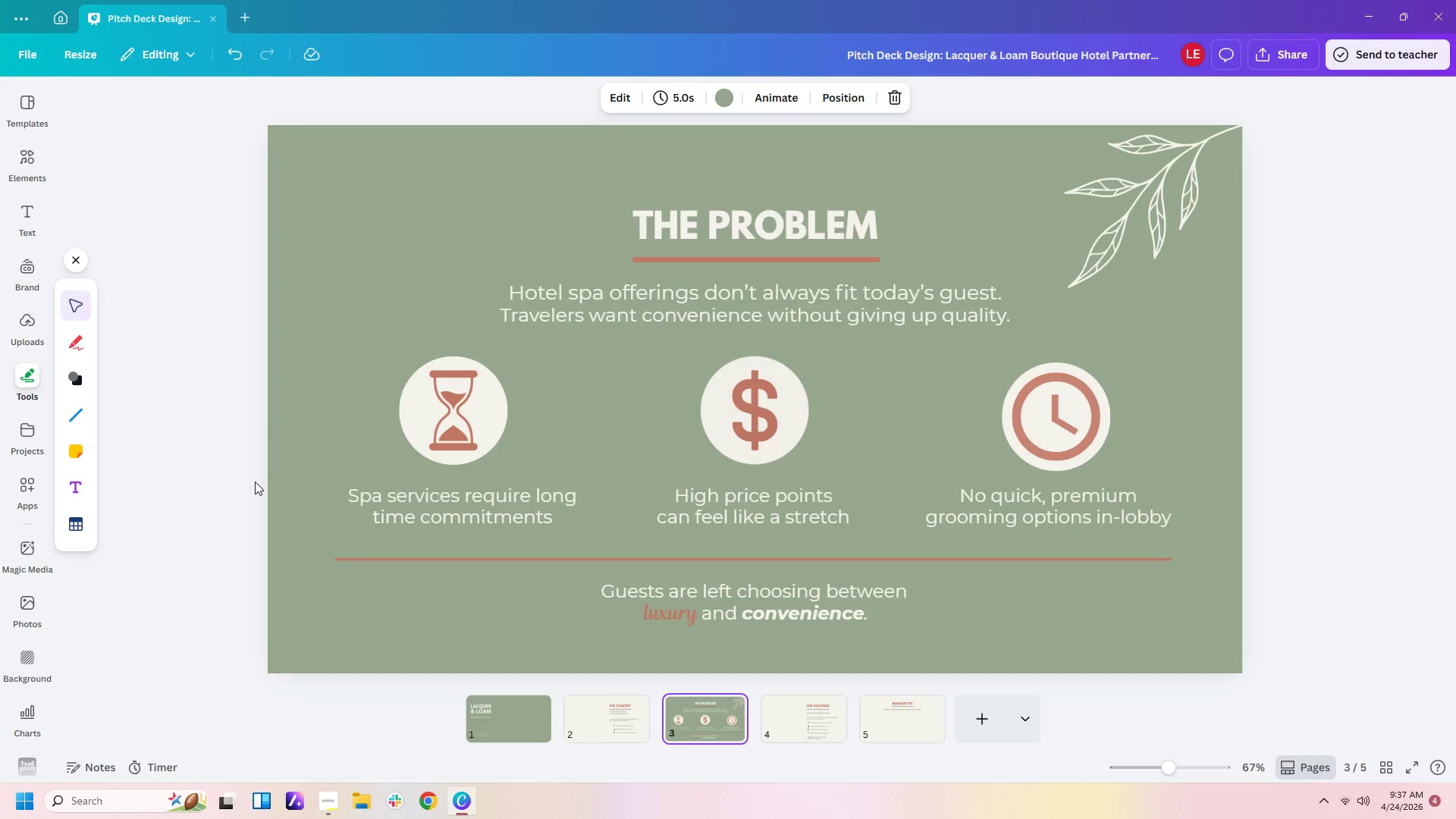 
left_click_drag(start_coordinate=[237, 479], to_coordinate=[1273, 511])
 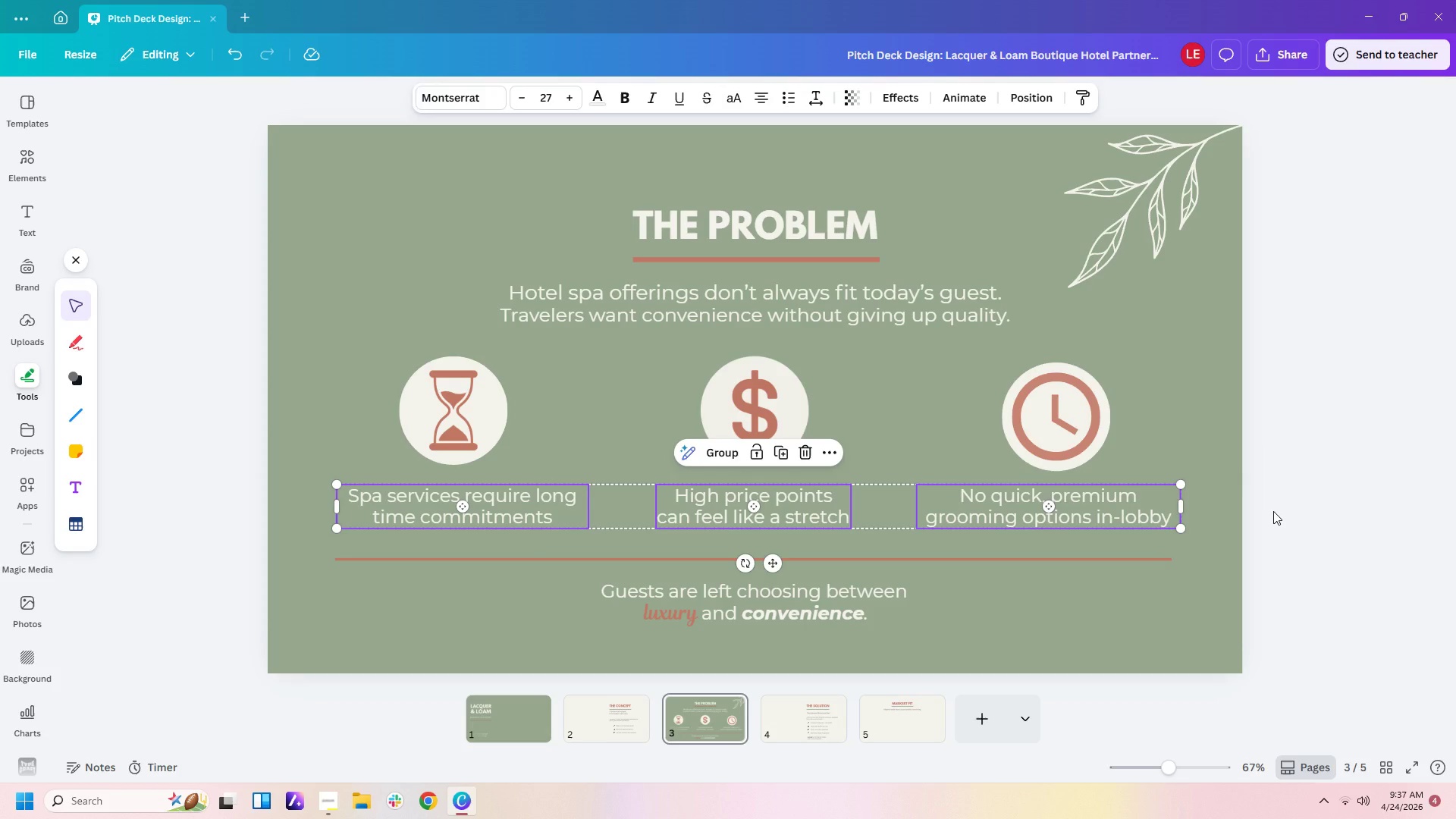 
key(Control+C)
 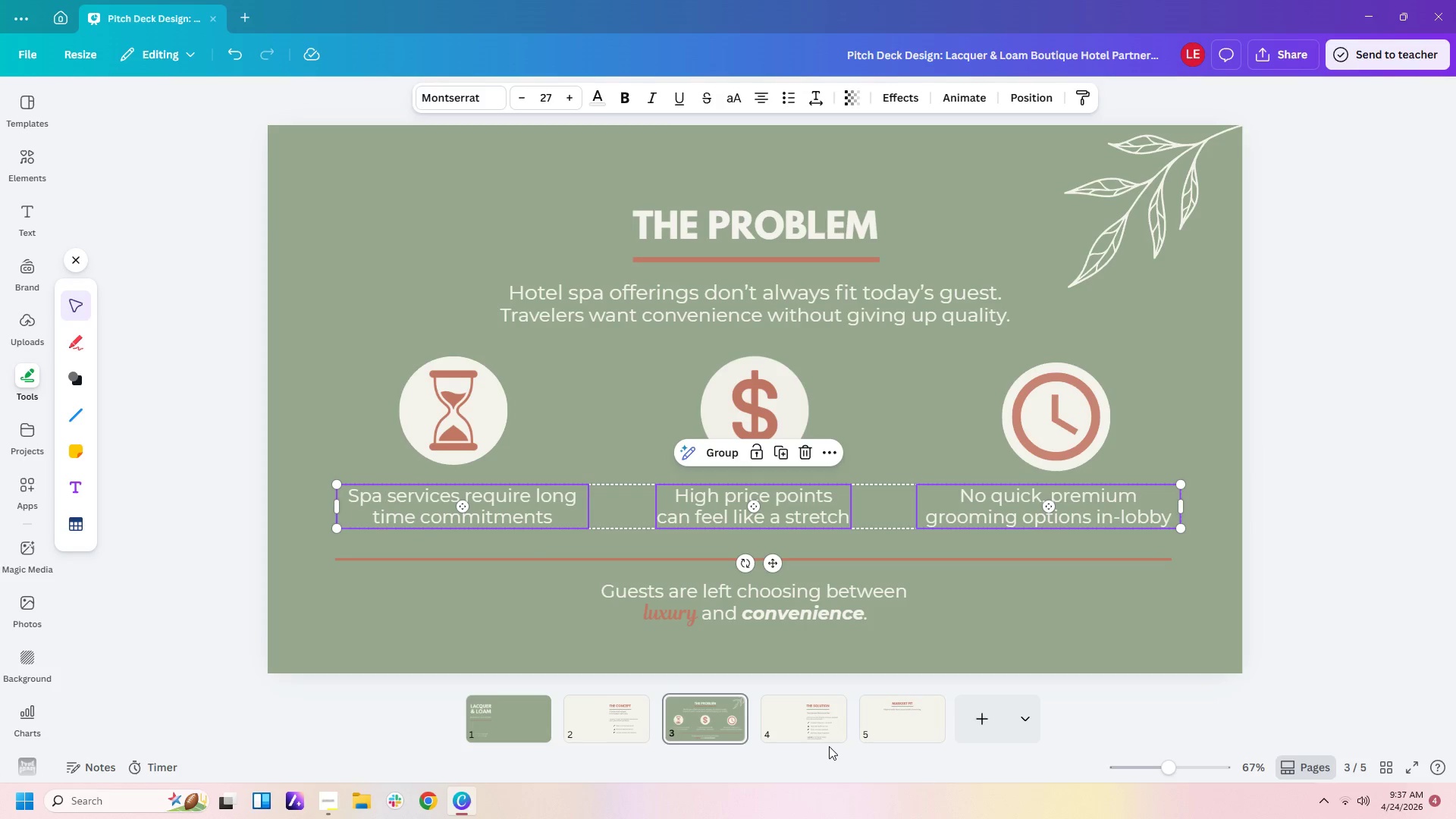 
left_click([892, 714])
 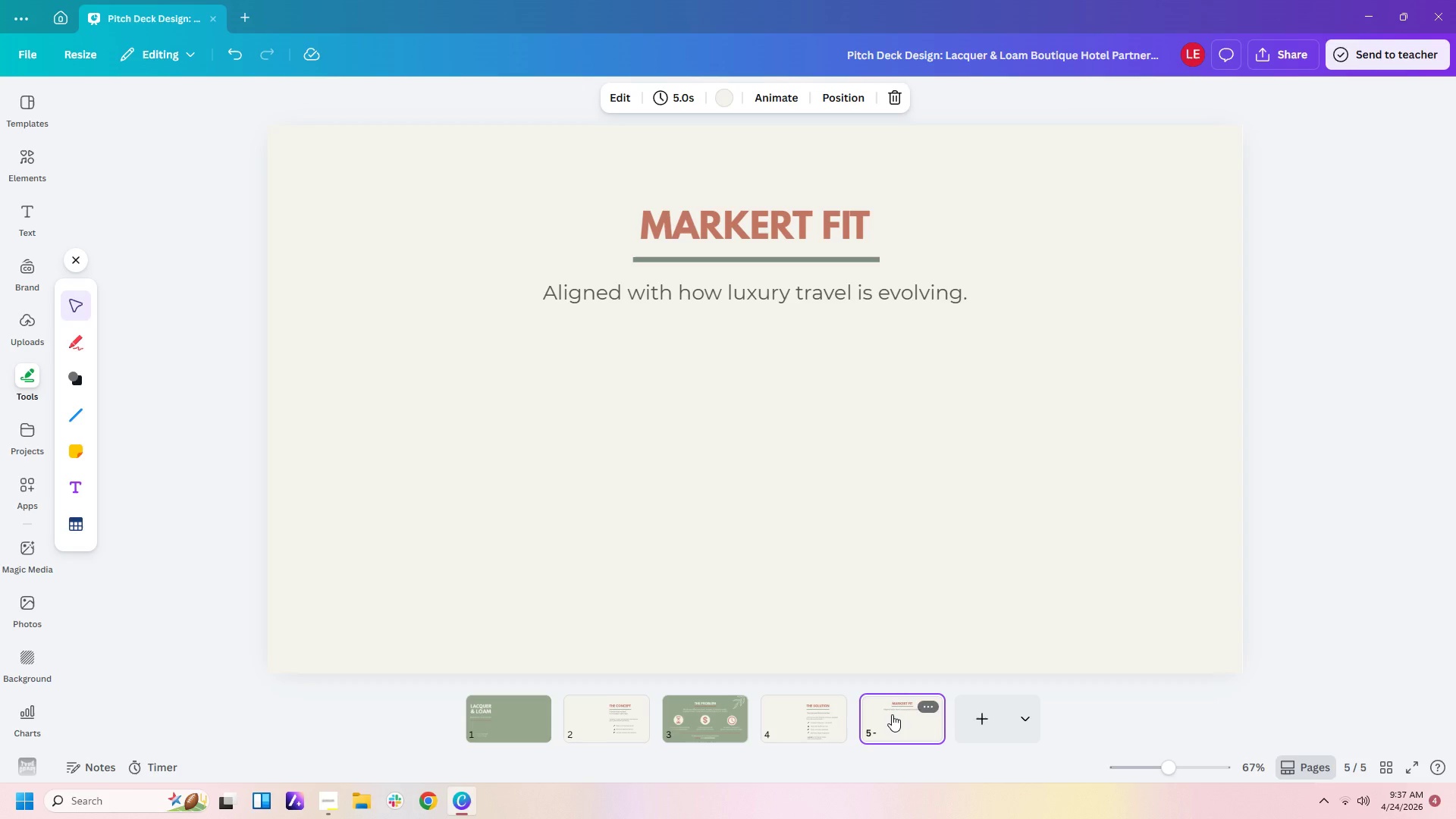 
key(Control+V)
 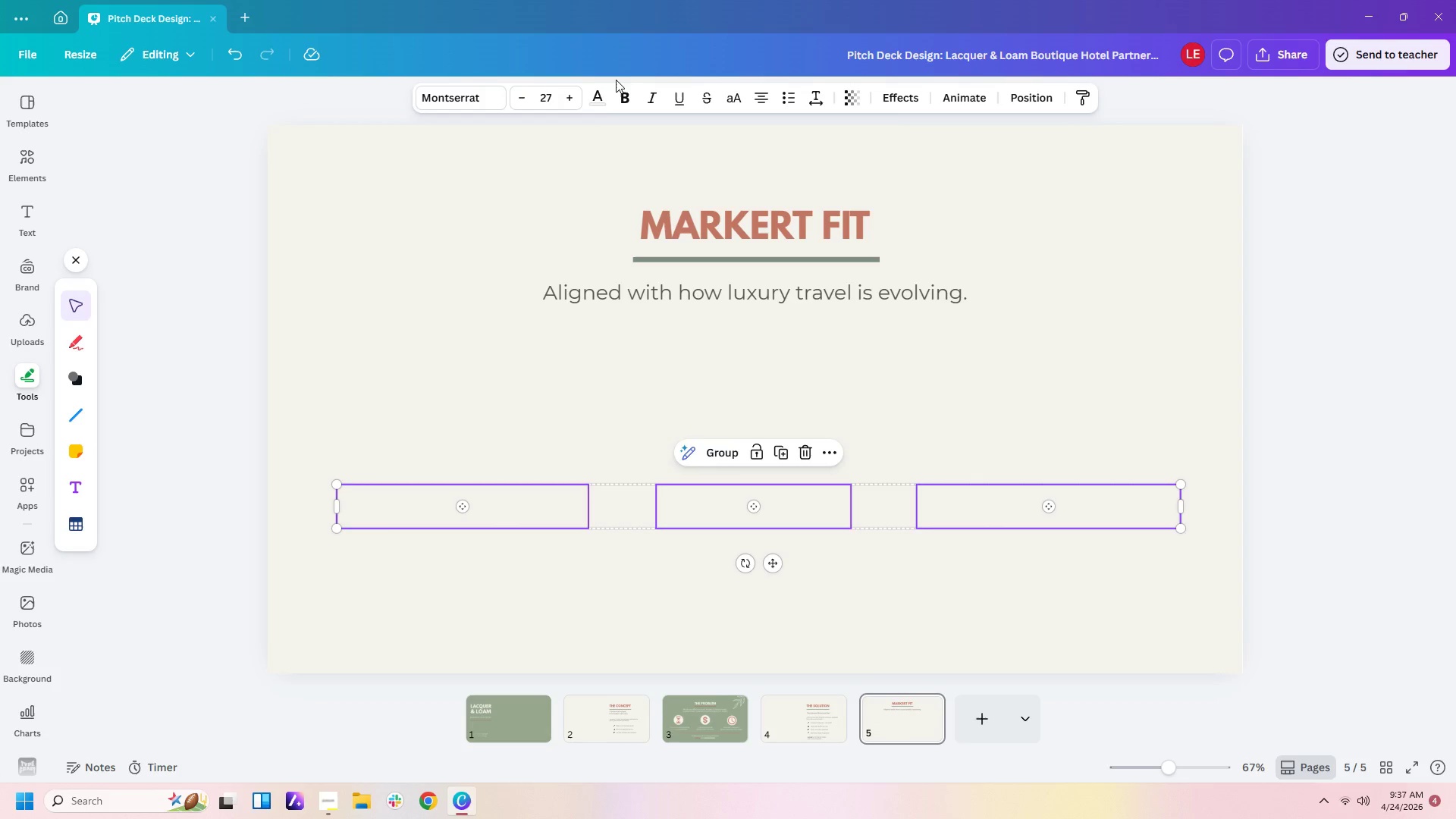 
left_click([600, 93])
 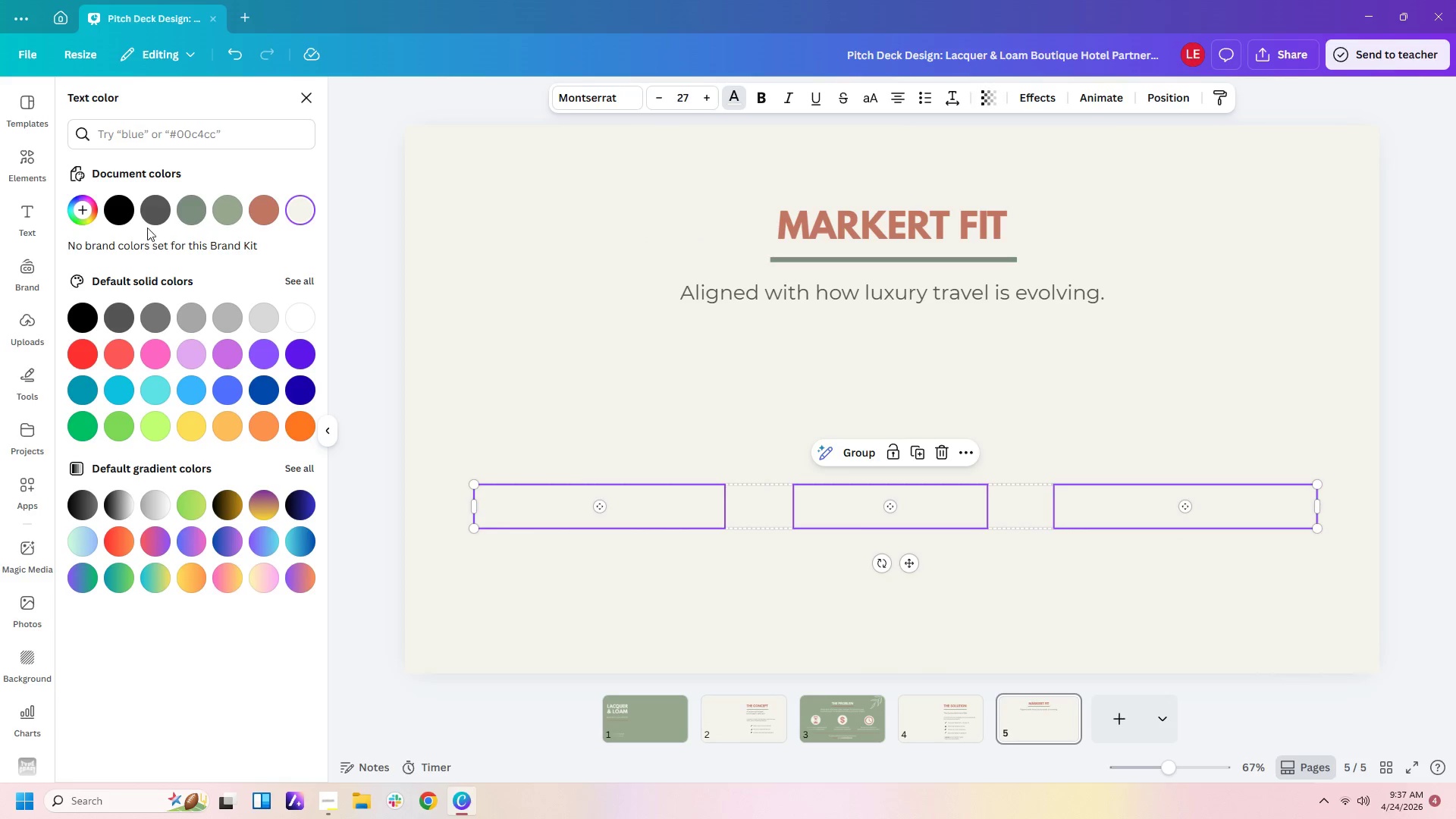 
left_click([157, 215])
 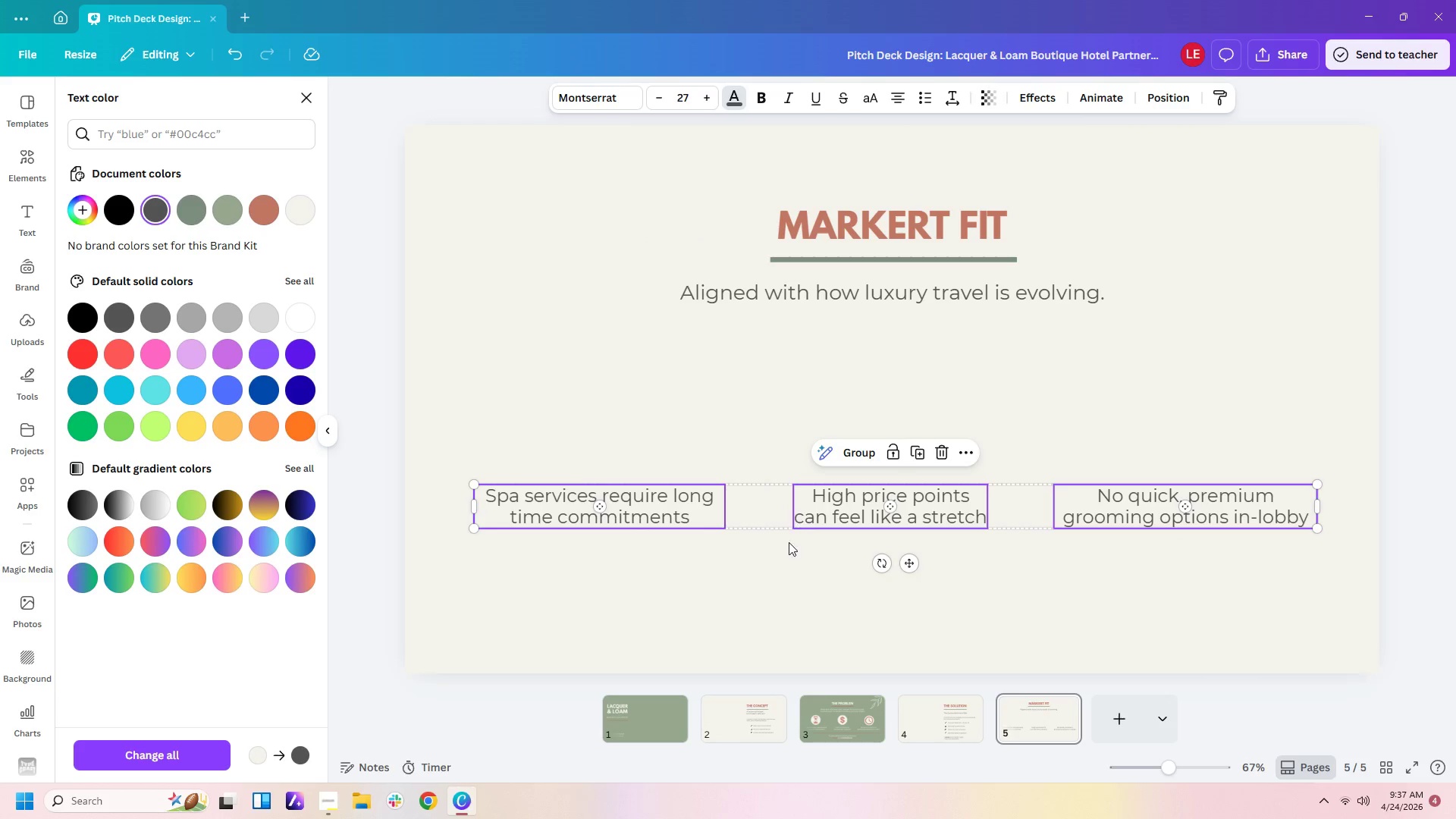 
left_click([780, 567])
 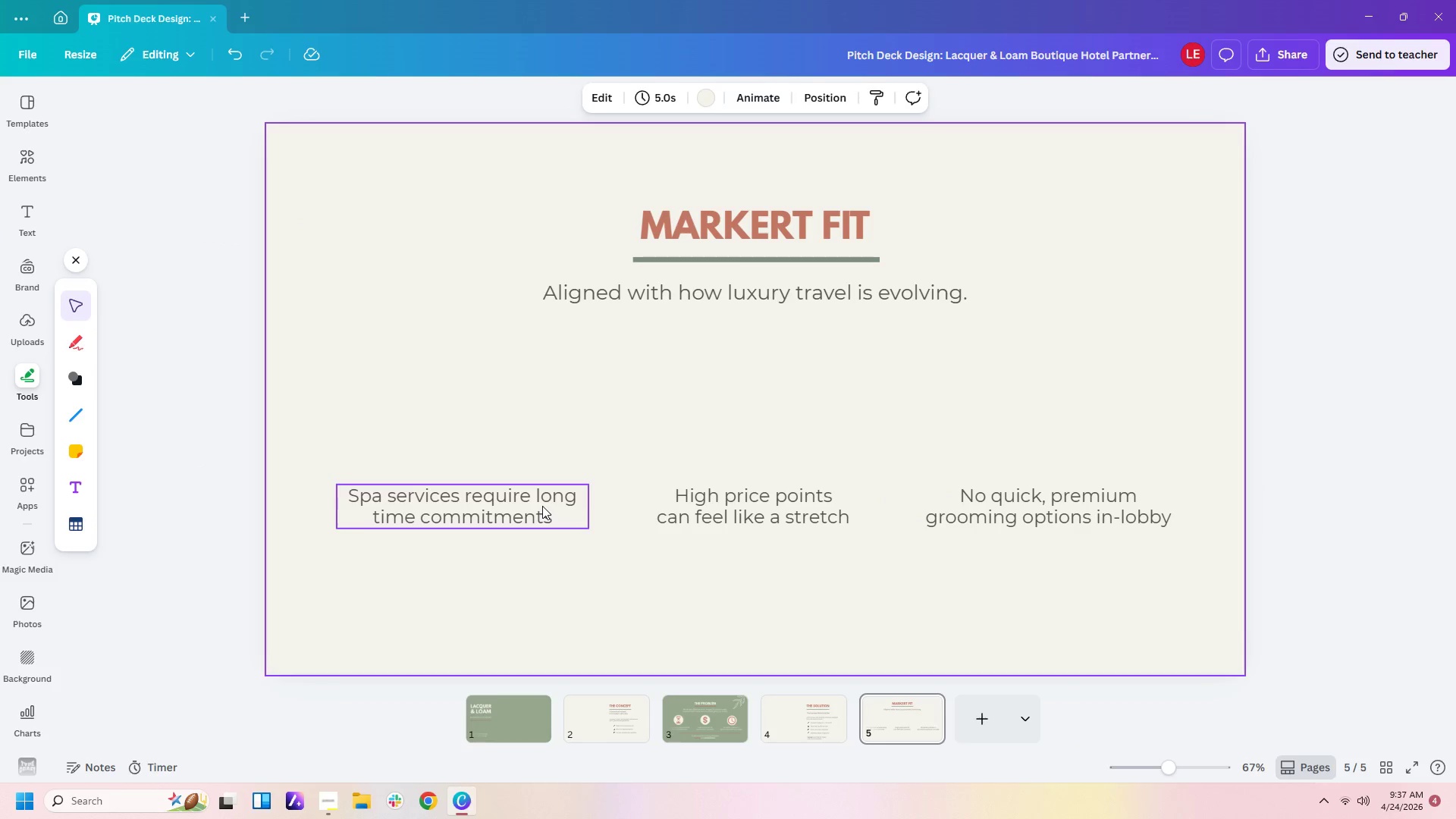 
double_click([542, 506])
 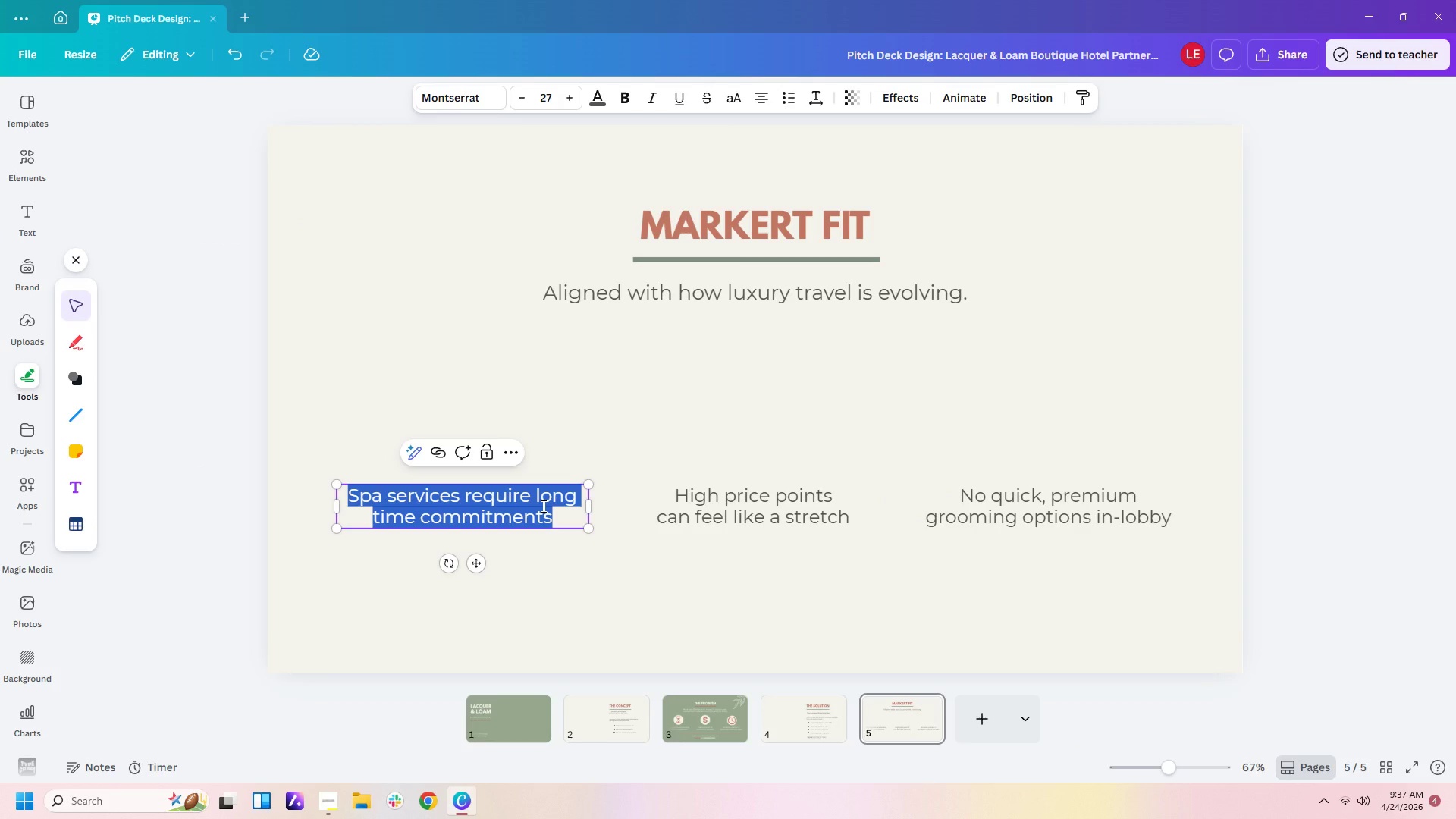 
type(ECO-DE)
key(Backspace)
key(Backspace)
type(CONSO)
key(Backspace)
type(CIOUS DEMAND)
 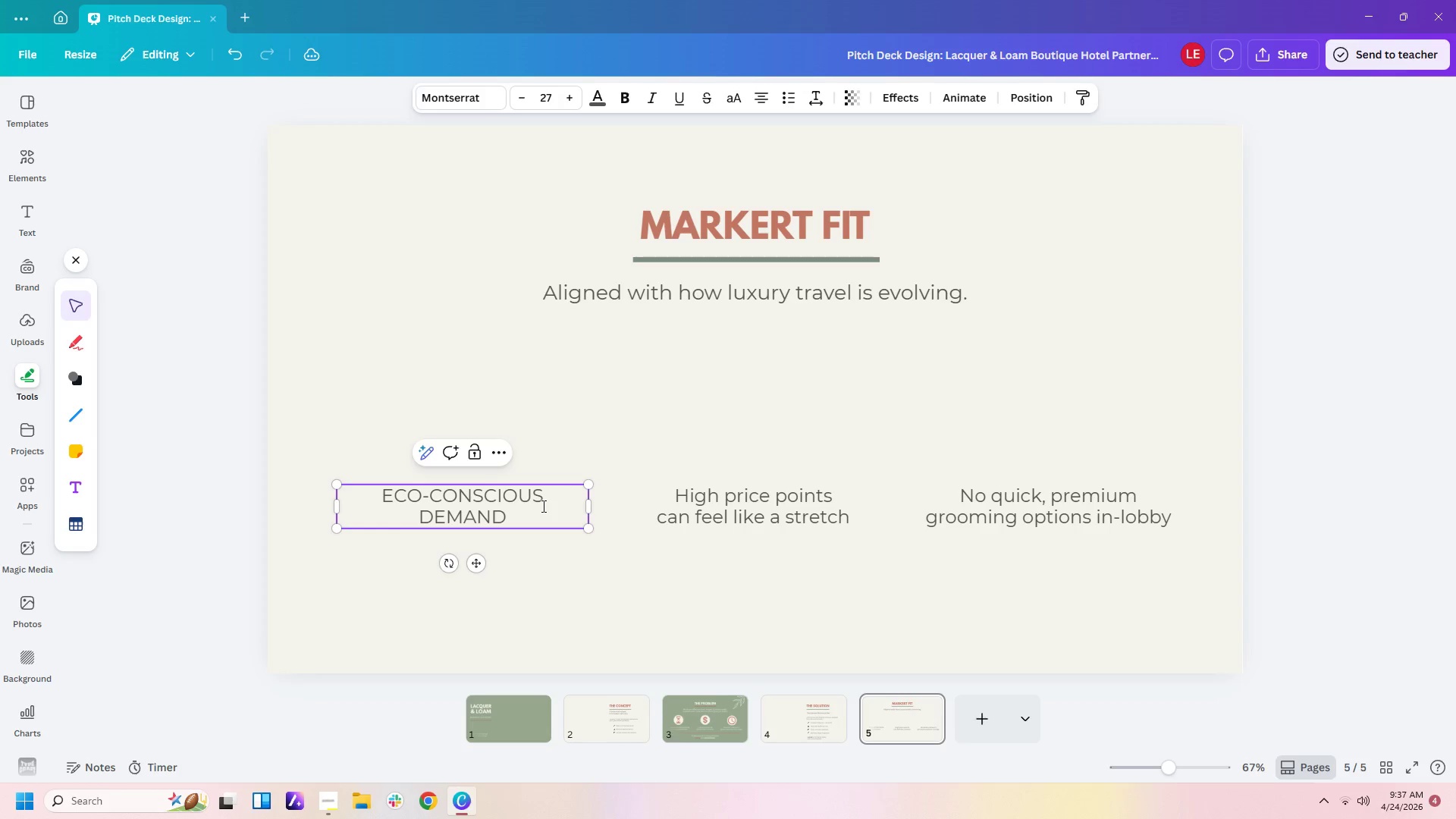 
double_click([728, 525])
 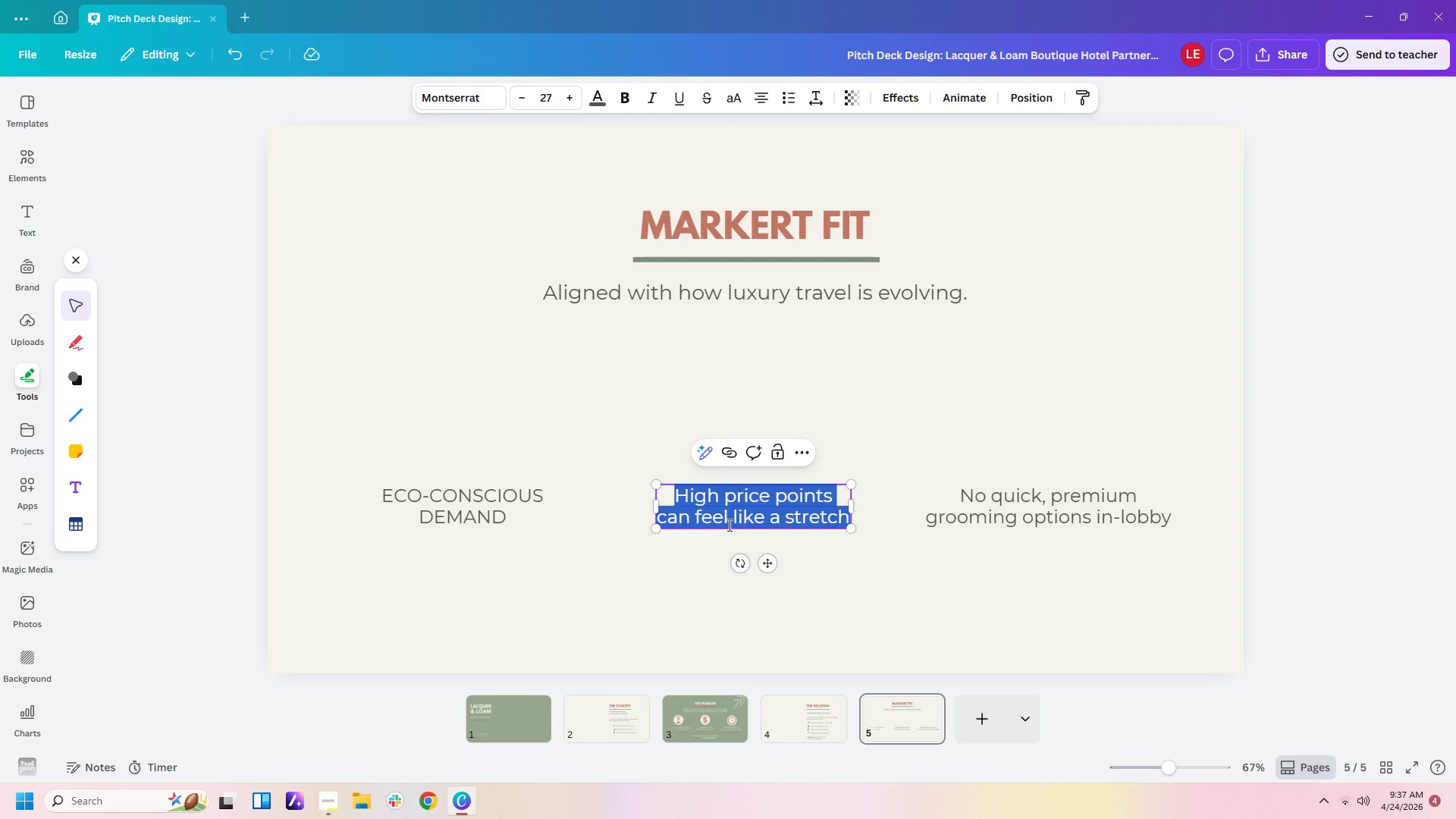 
type(WELLE)
key(Backspace)
type(ME)
key(Backspace)
key(Backspace)
type(NESS INTERS)
key(Backspace)
type(ATION)
 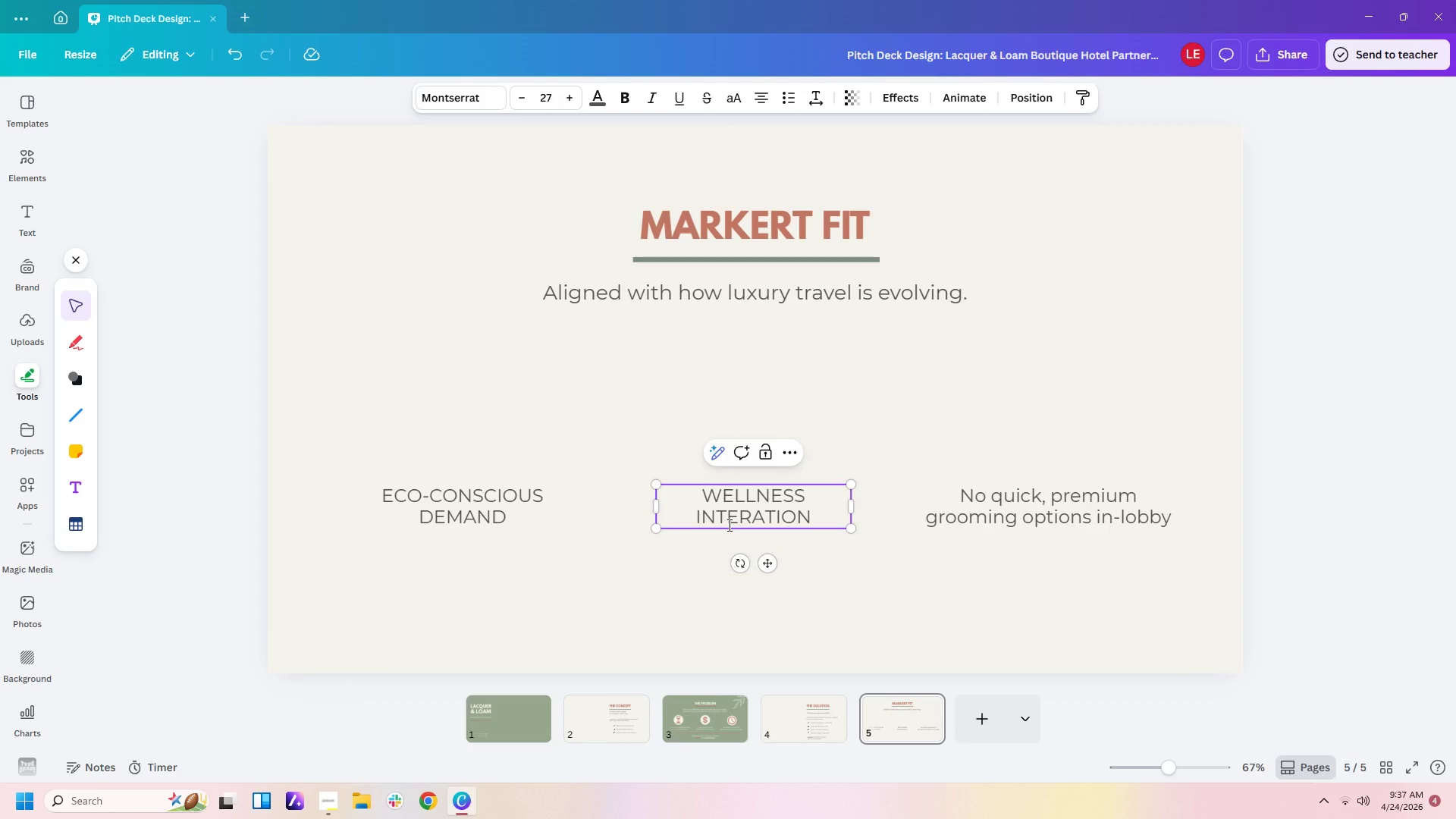 
left_click([735, 525])
 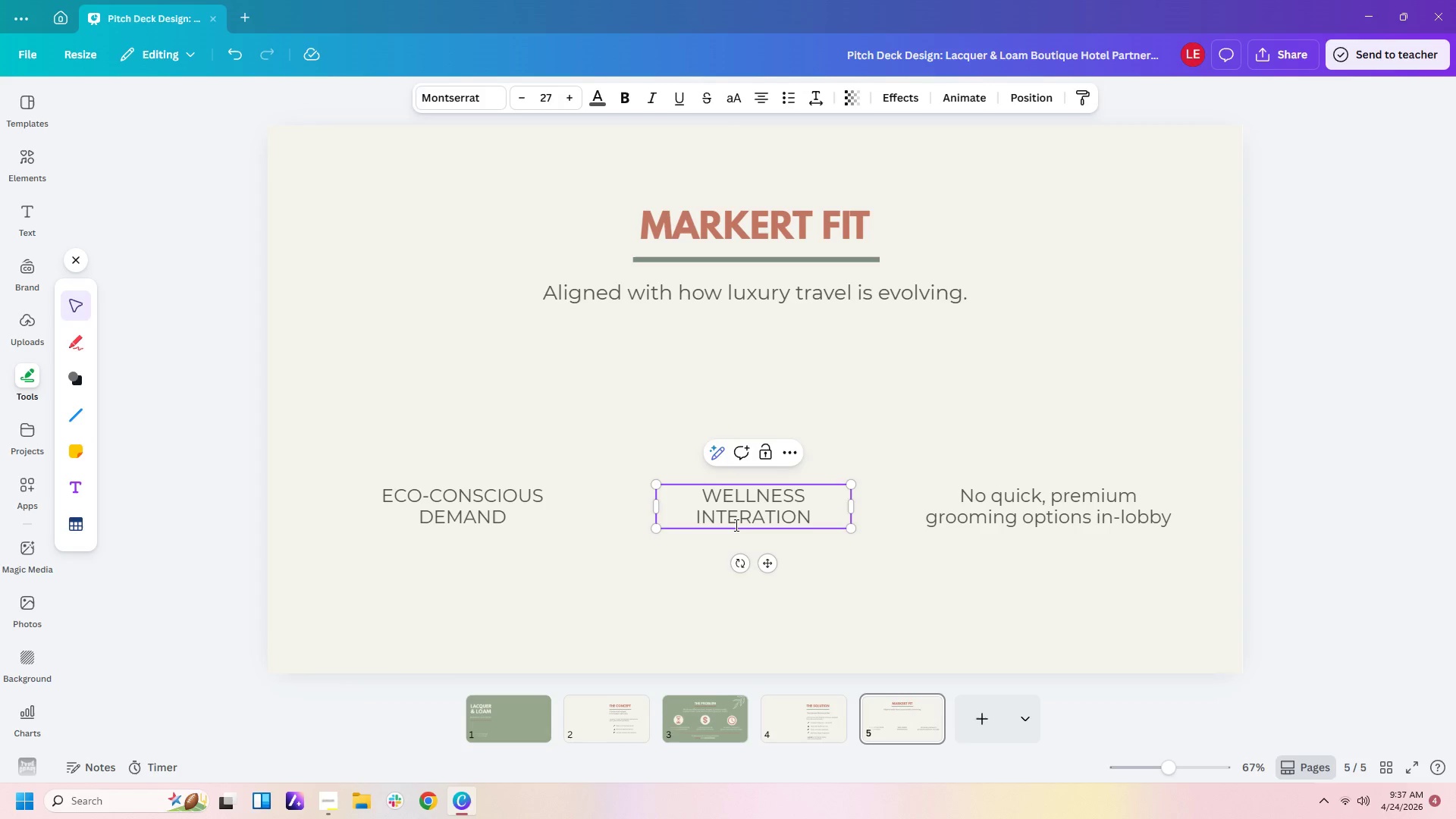 
key(Shift+G)
 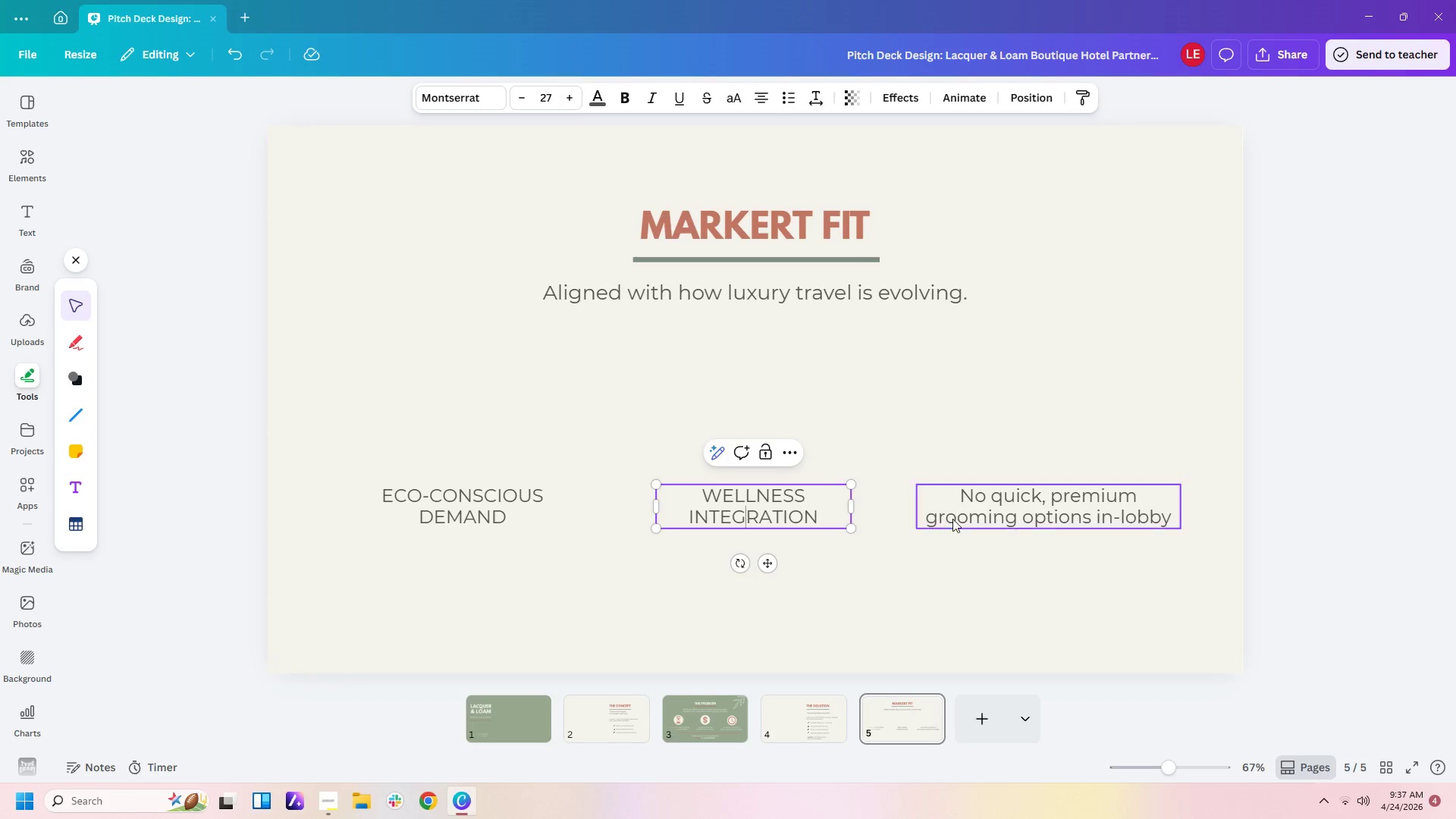 
double_click([968, 511])
 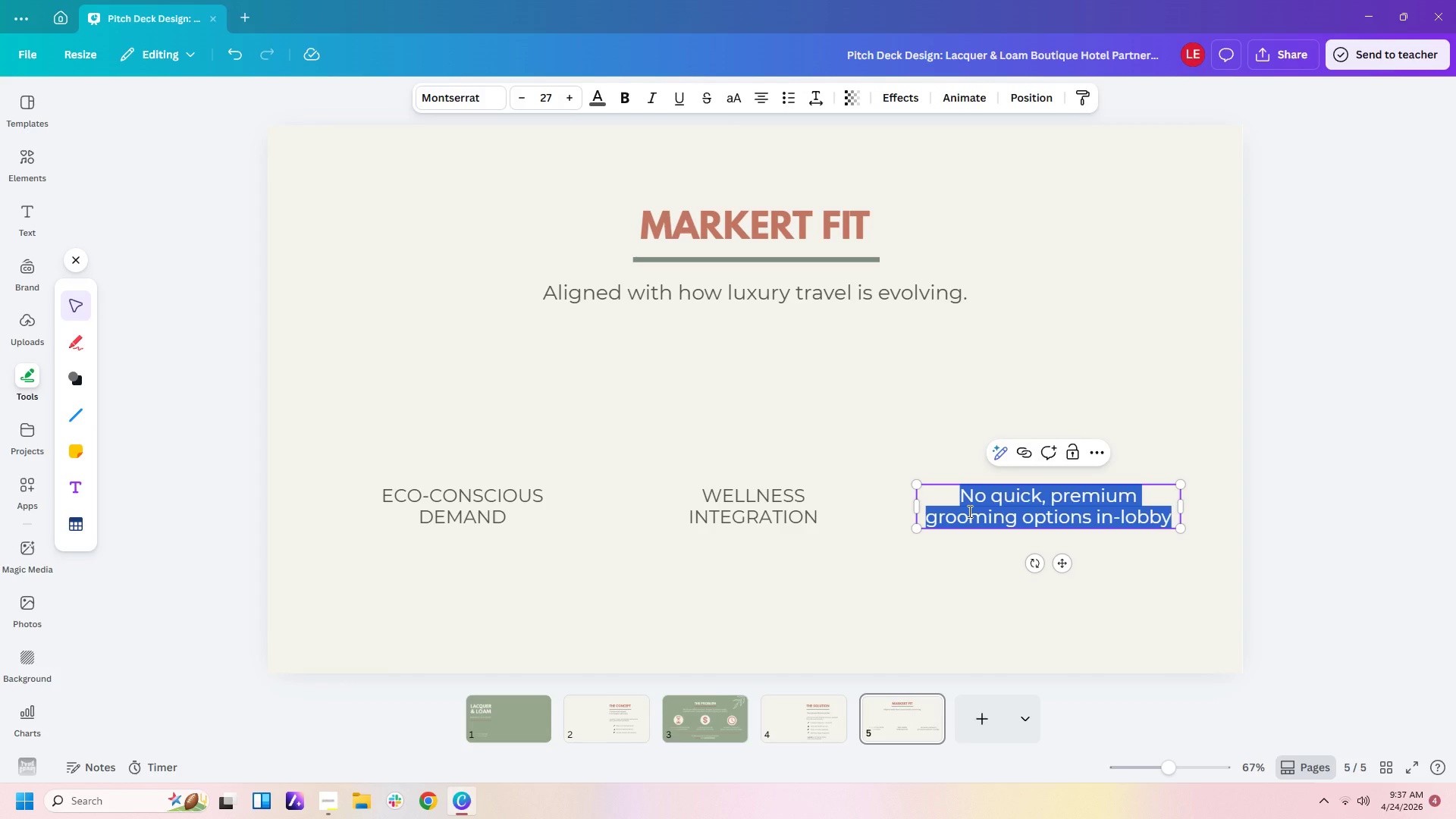 
type(TIME_)
key(Backspace)
type(_)
key(Backspace)
type(-EFI)
key(Backspace)
type(FICIENT LUXURY)
 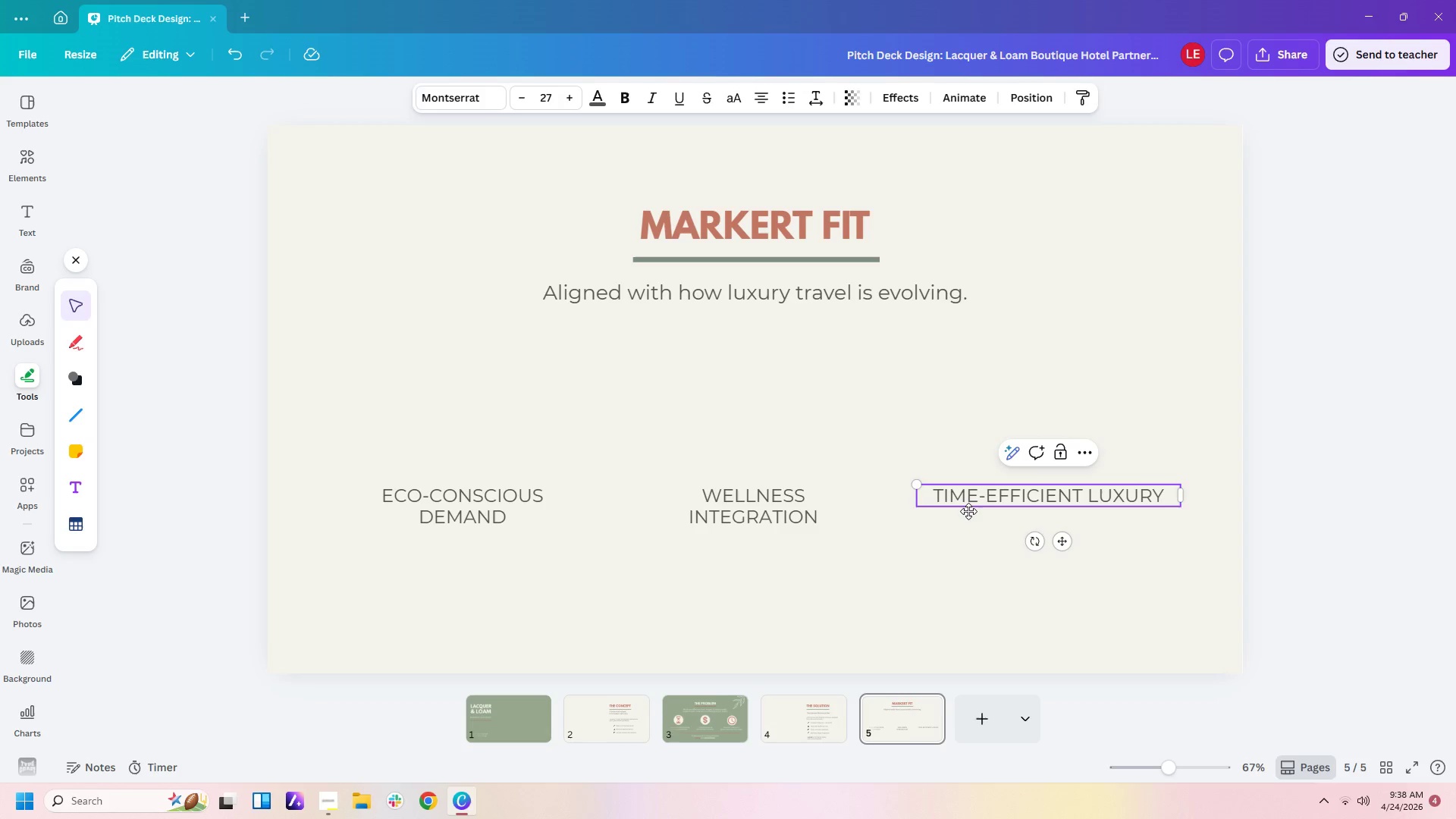 
left_click_drag(start_coordinate=[1181, 498], to_coordinate=[1141, 498])
 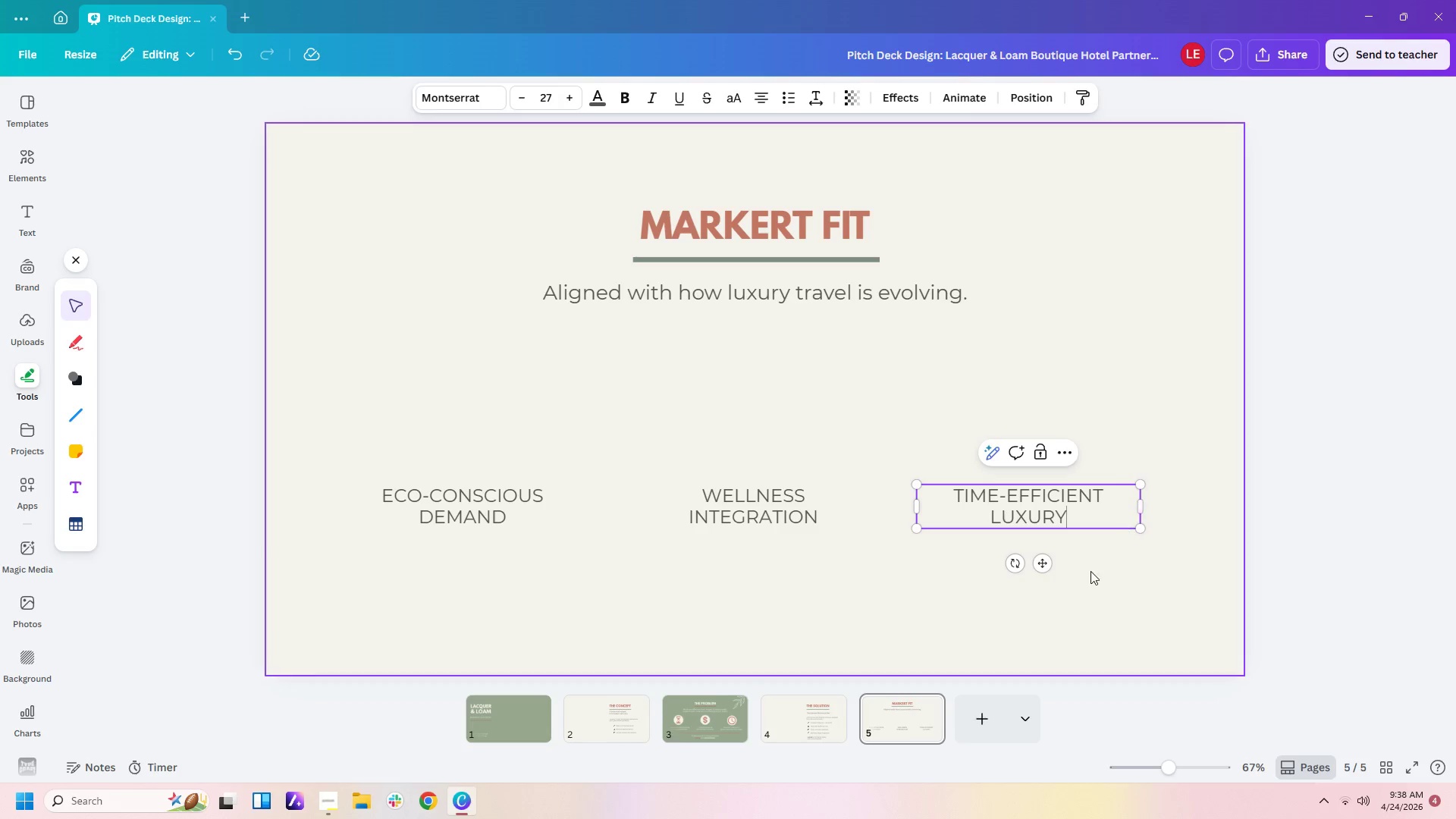 
left_click([1088, 573])
 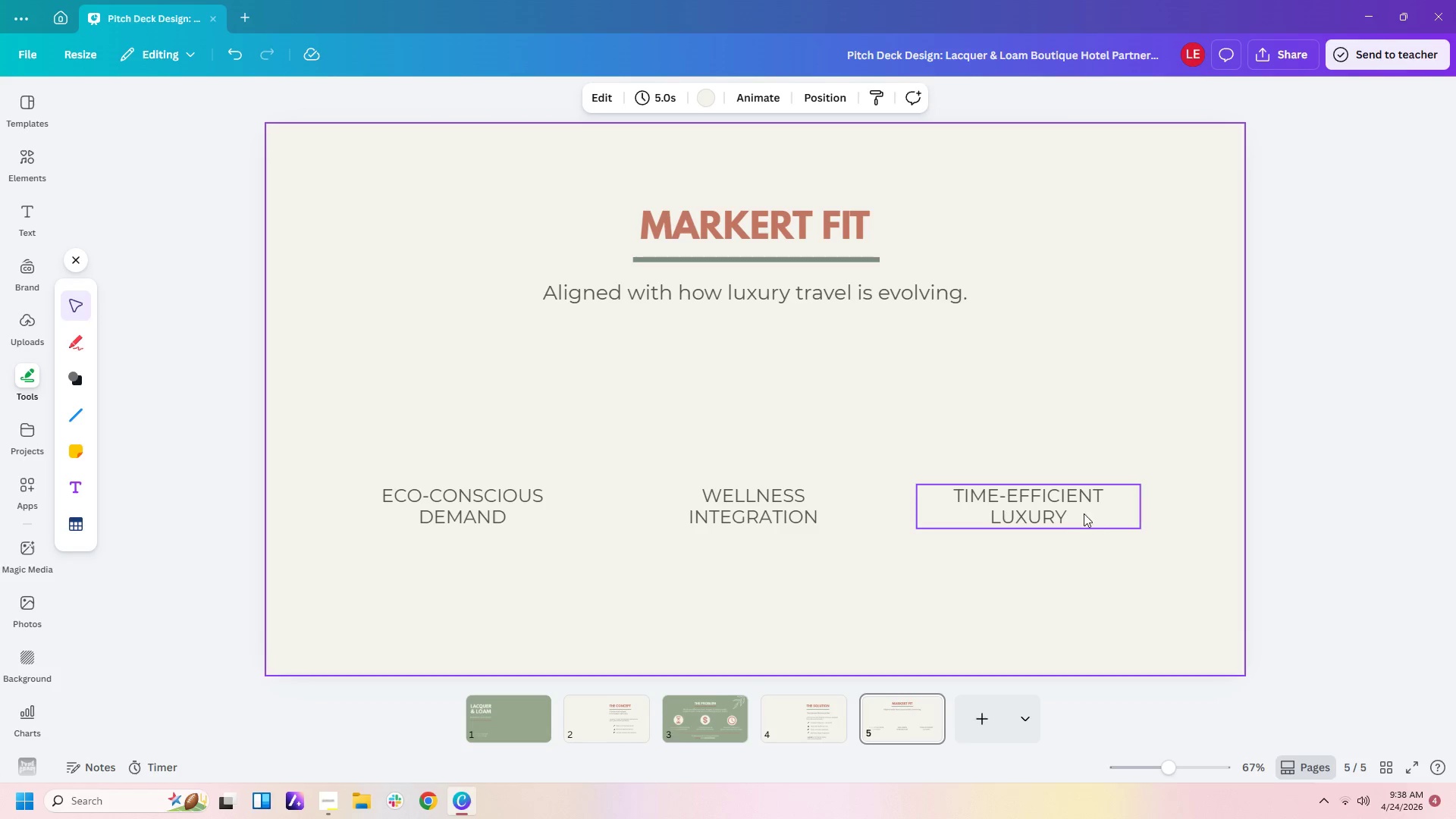 
left_click_drag(start_coordinate=[1076, 506], to_coordinate=[1106, 502])
 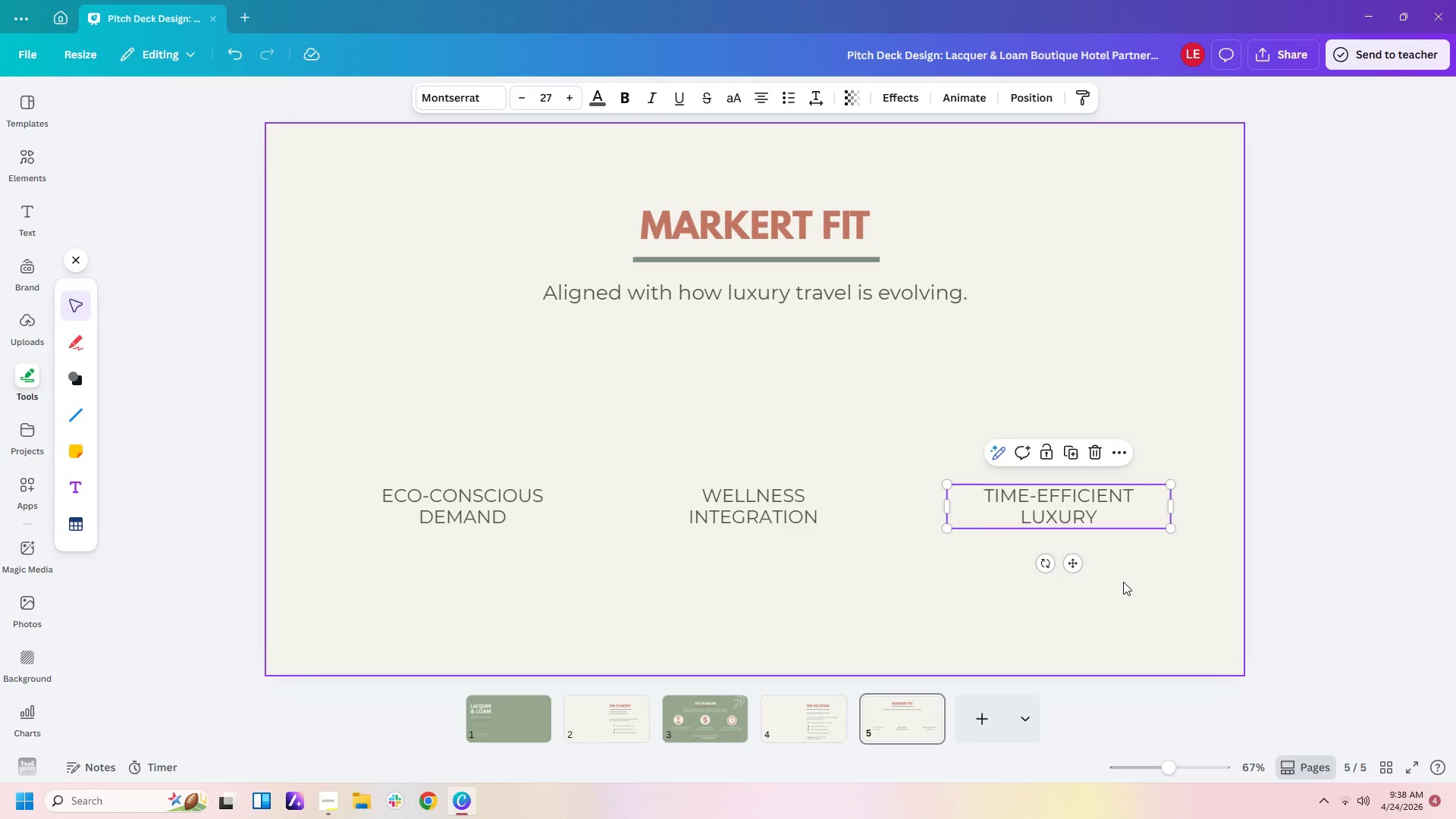 
left_click([1123, 582])
 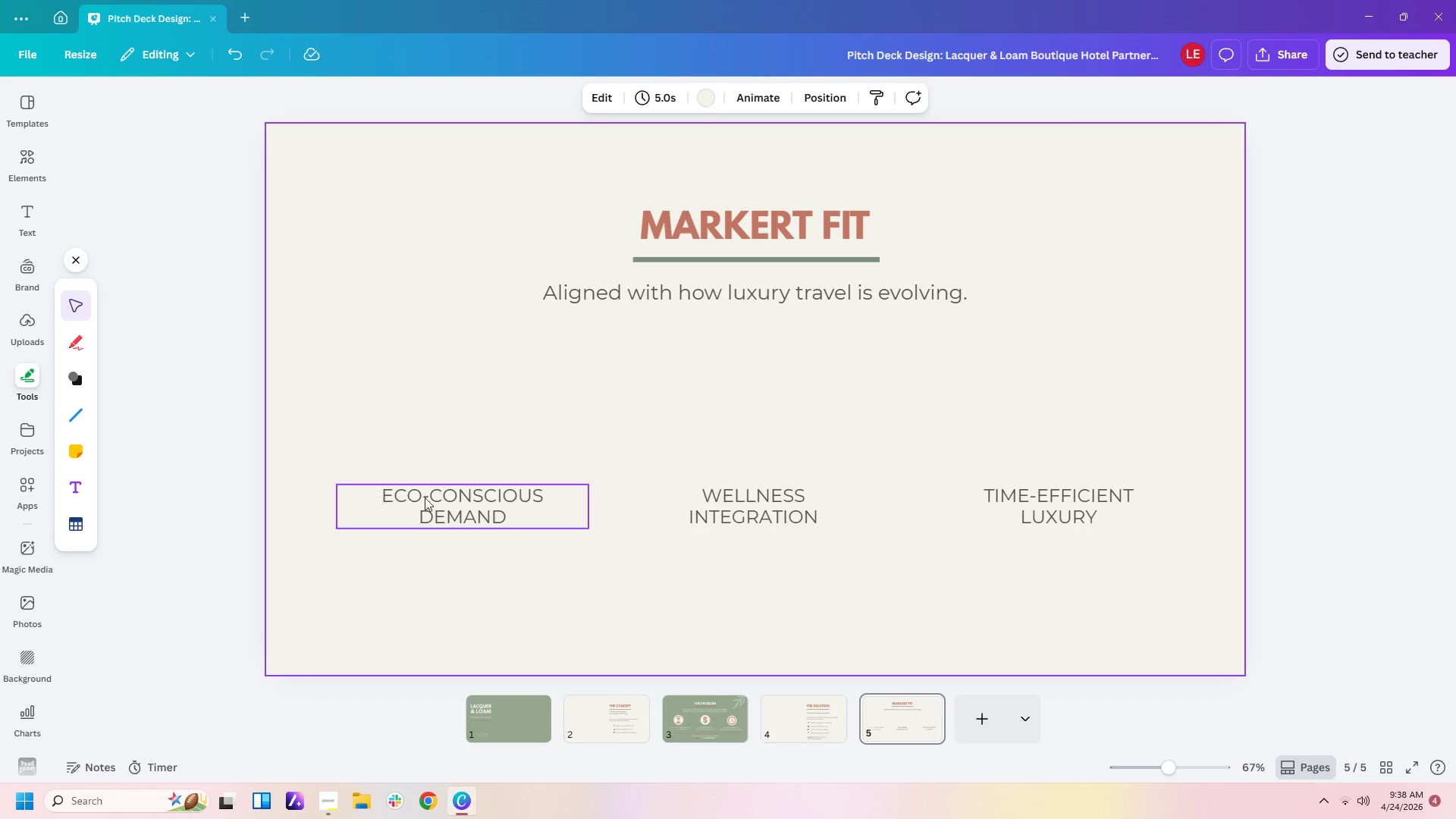 
left_click([430, 498])
 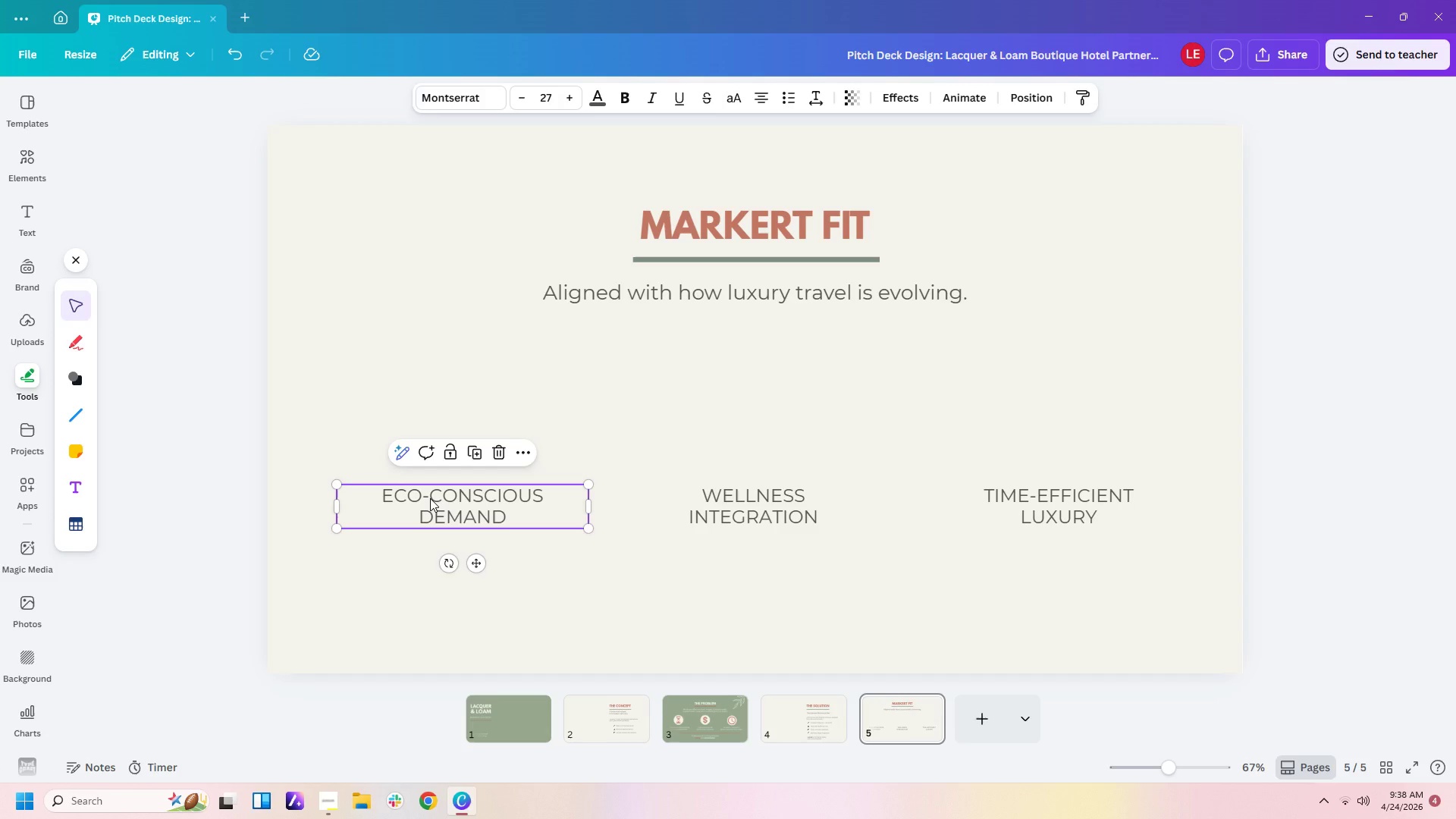 
key(Control+C)
 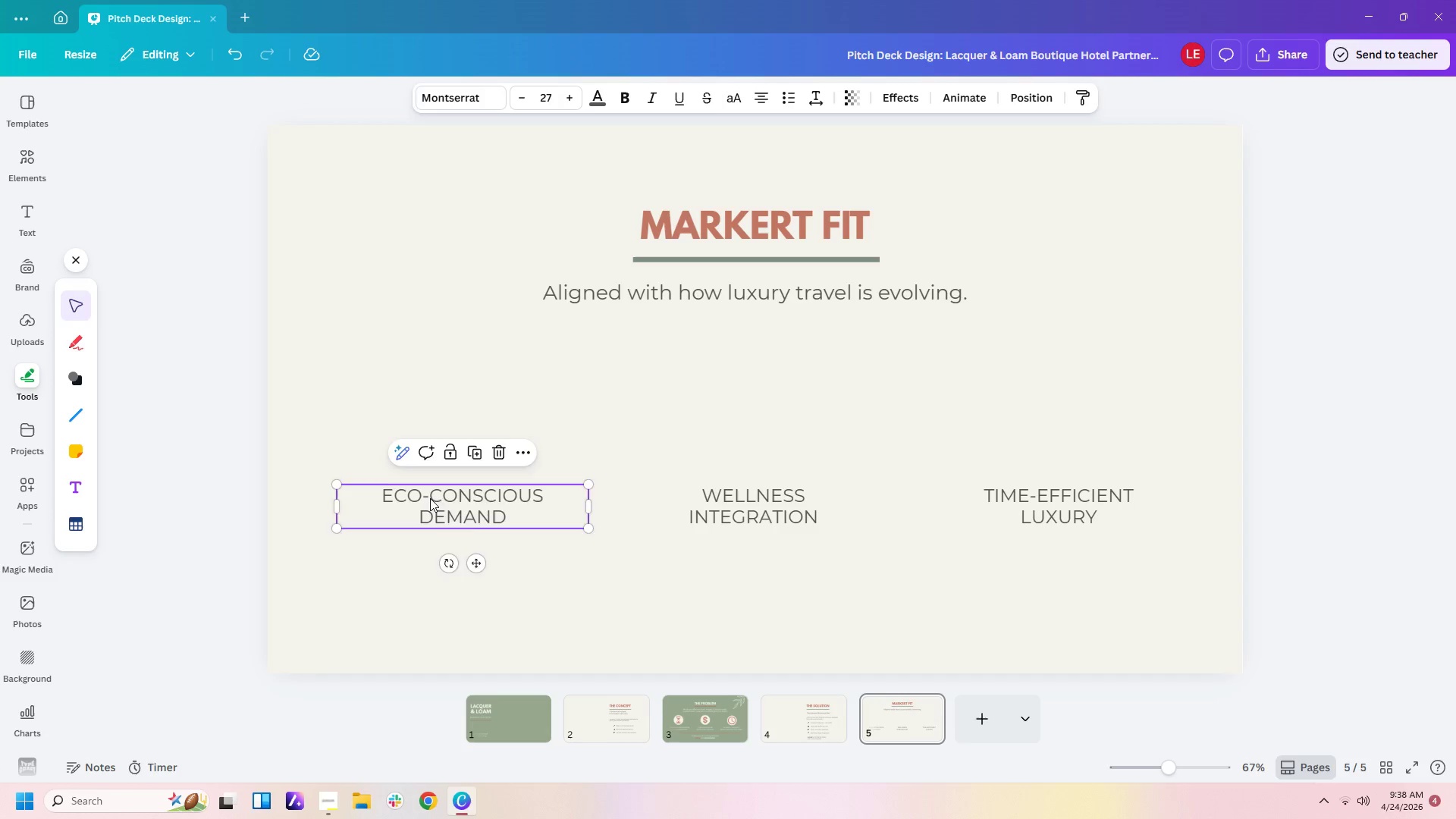 
key(Control+V)
 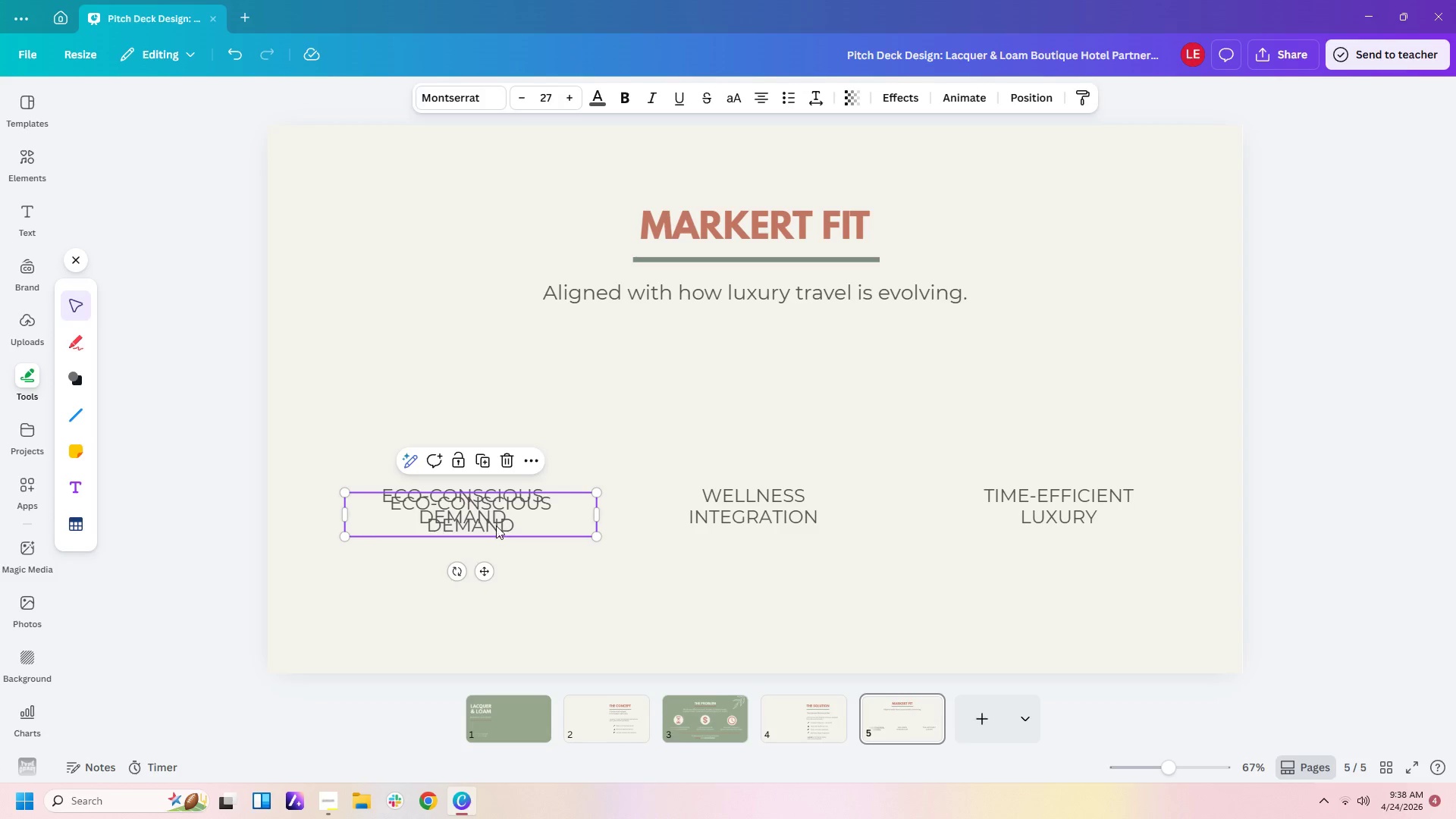 
left_click_drag(start_coordinate=[495, 520], to_coordinate=[489, 577])
 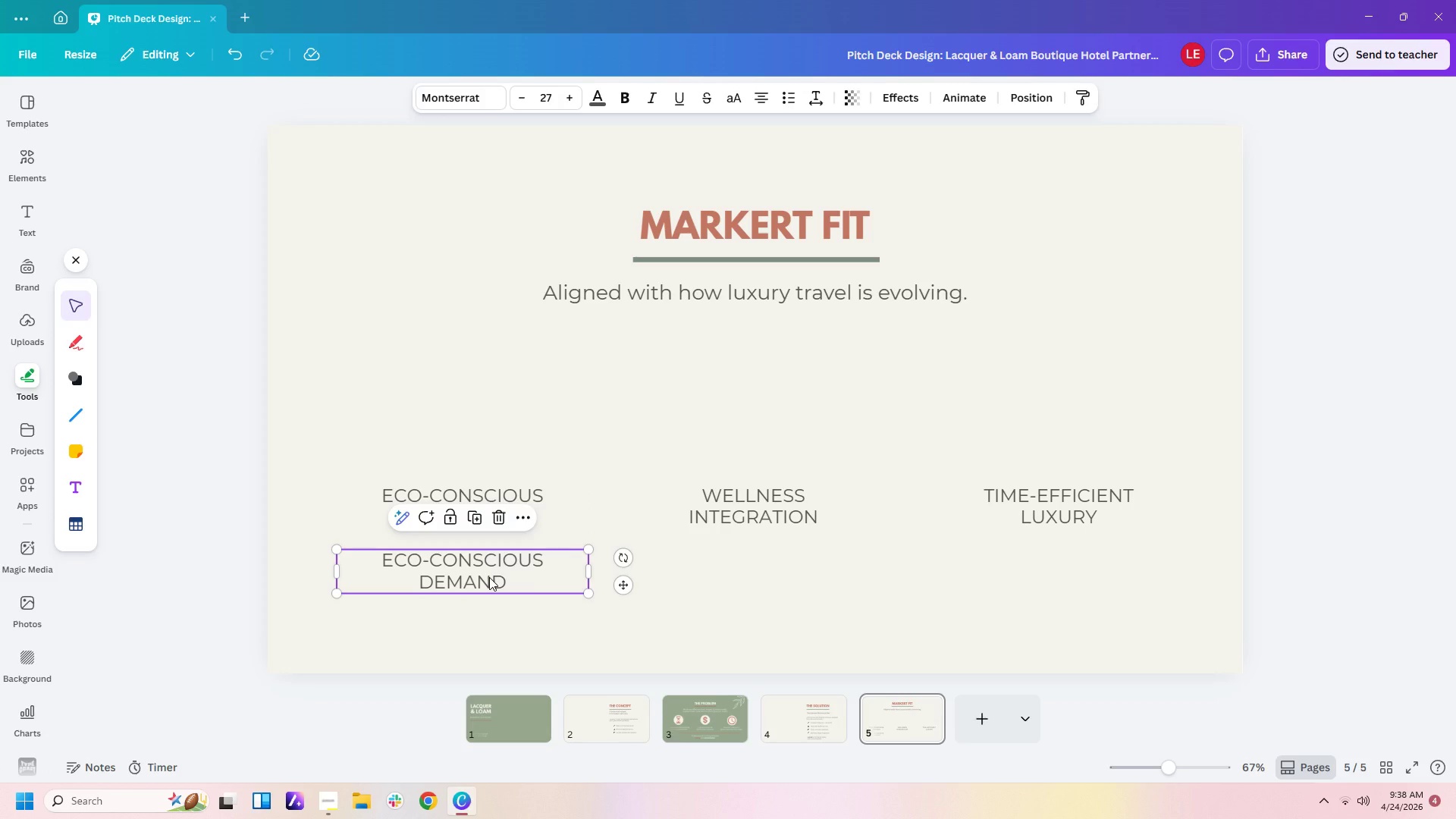 
type(GUest)
 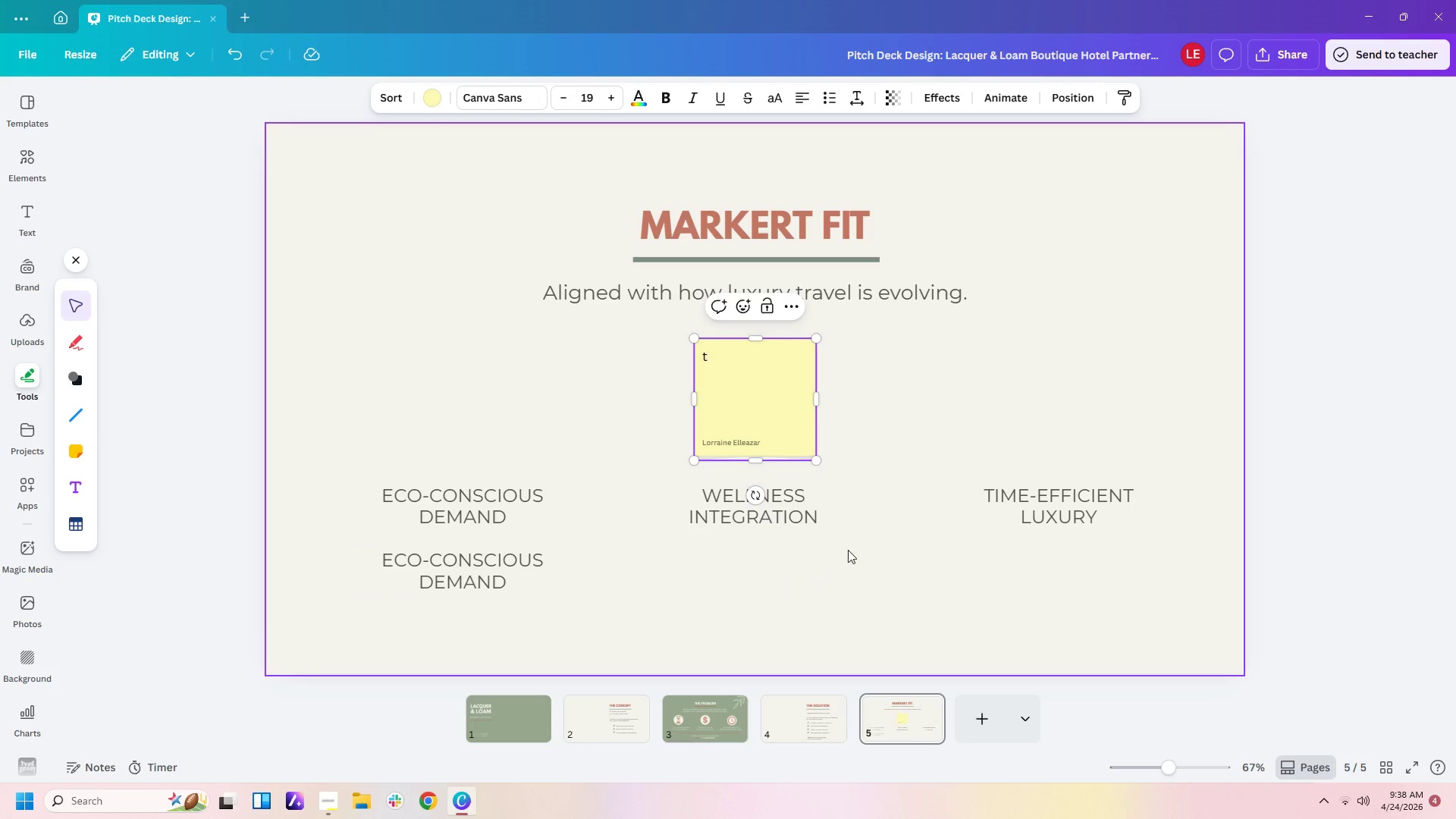 
double_click([819, 422])
 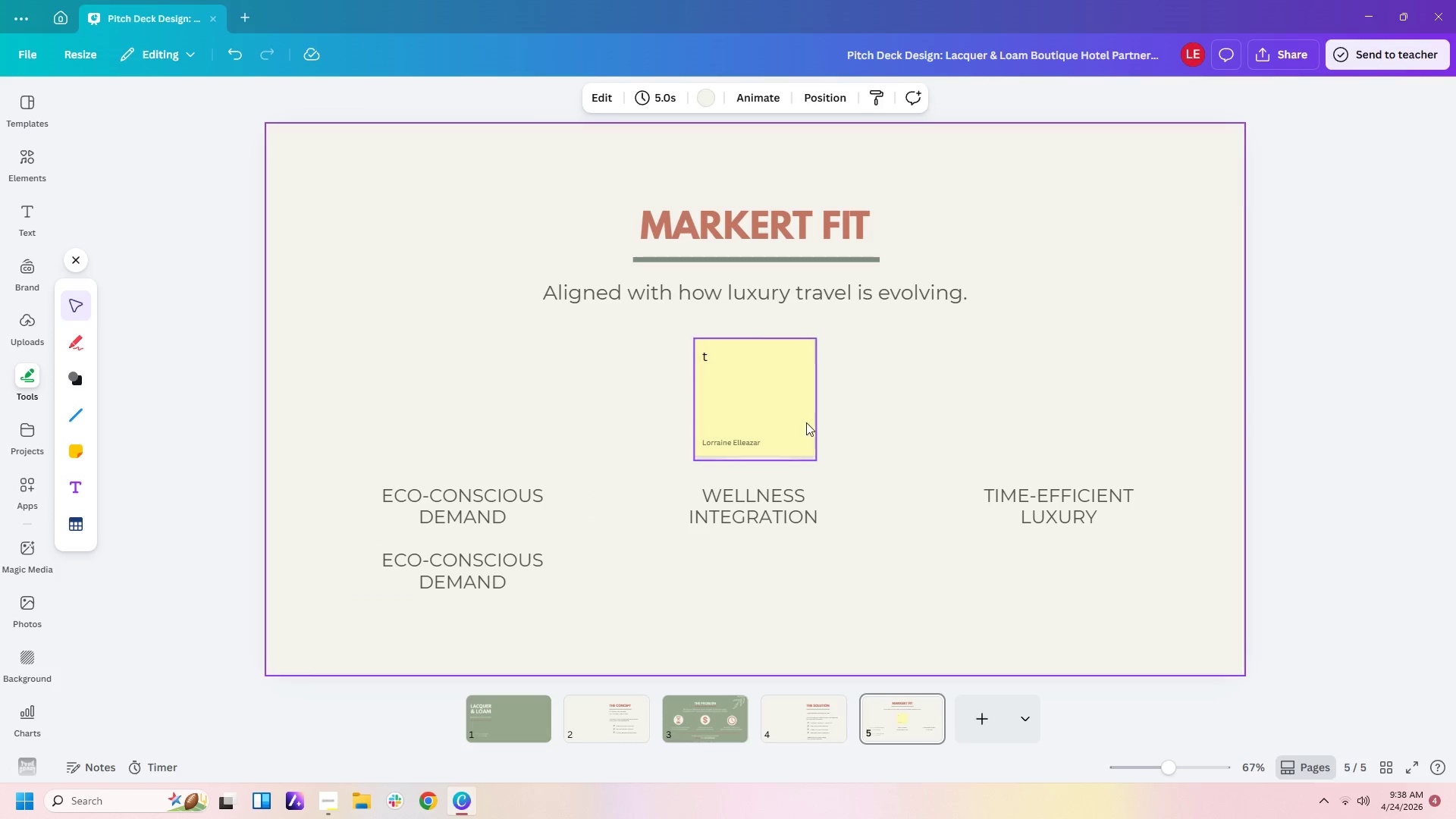 
triple_click([792, 422])
 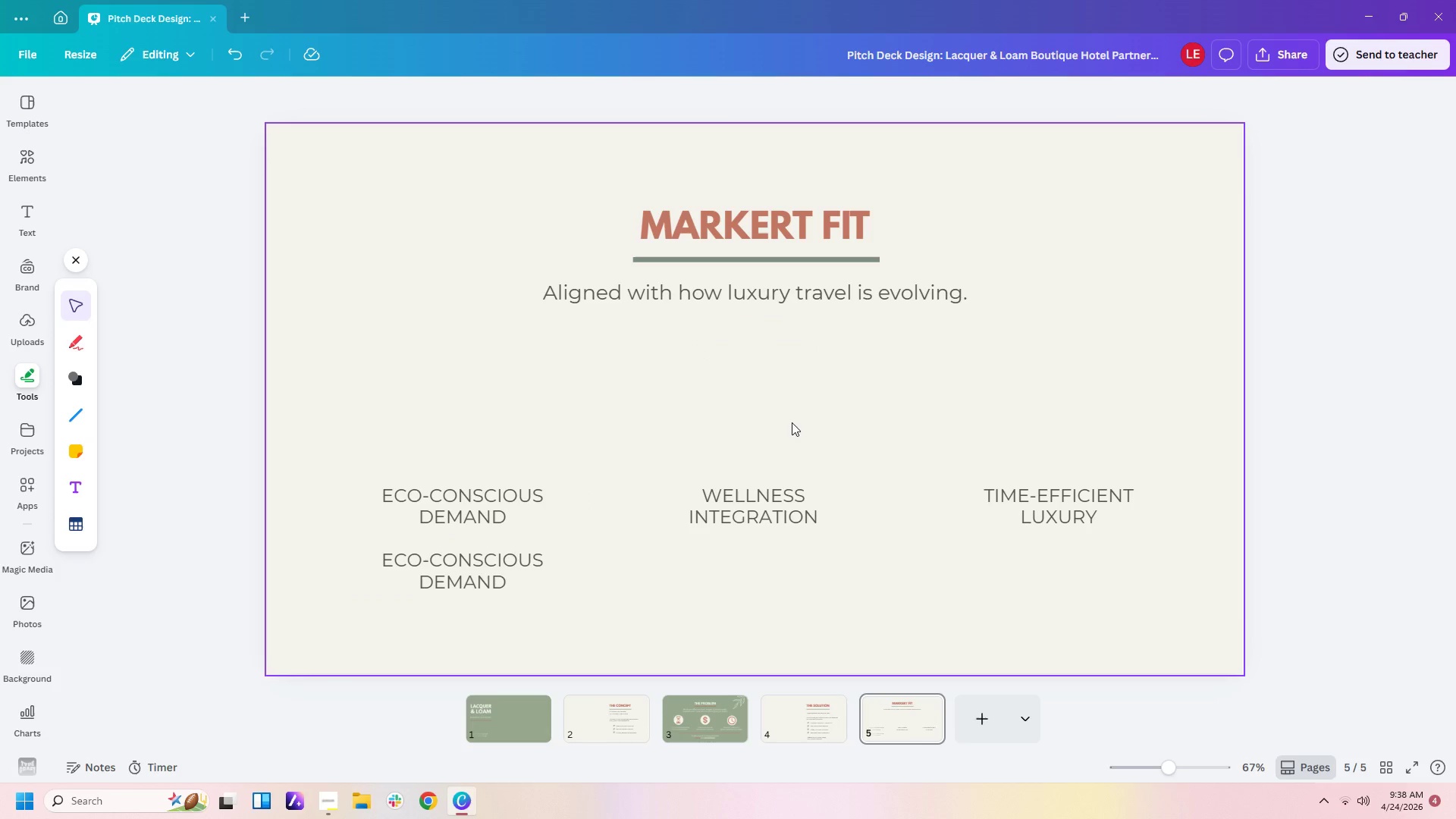 
key(Delete)
 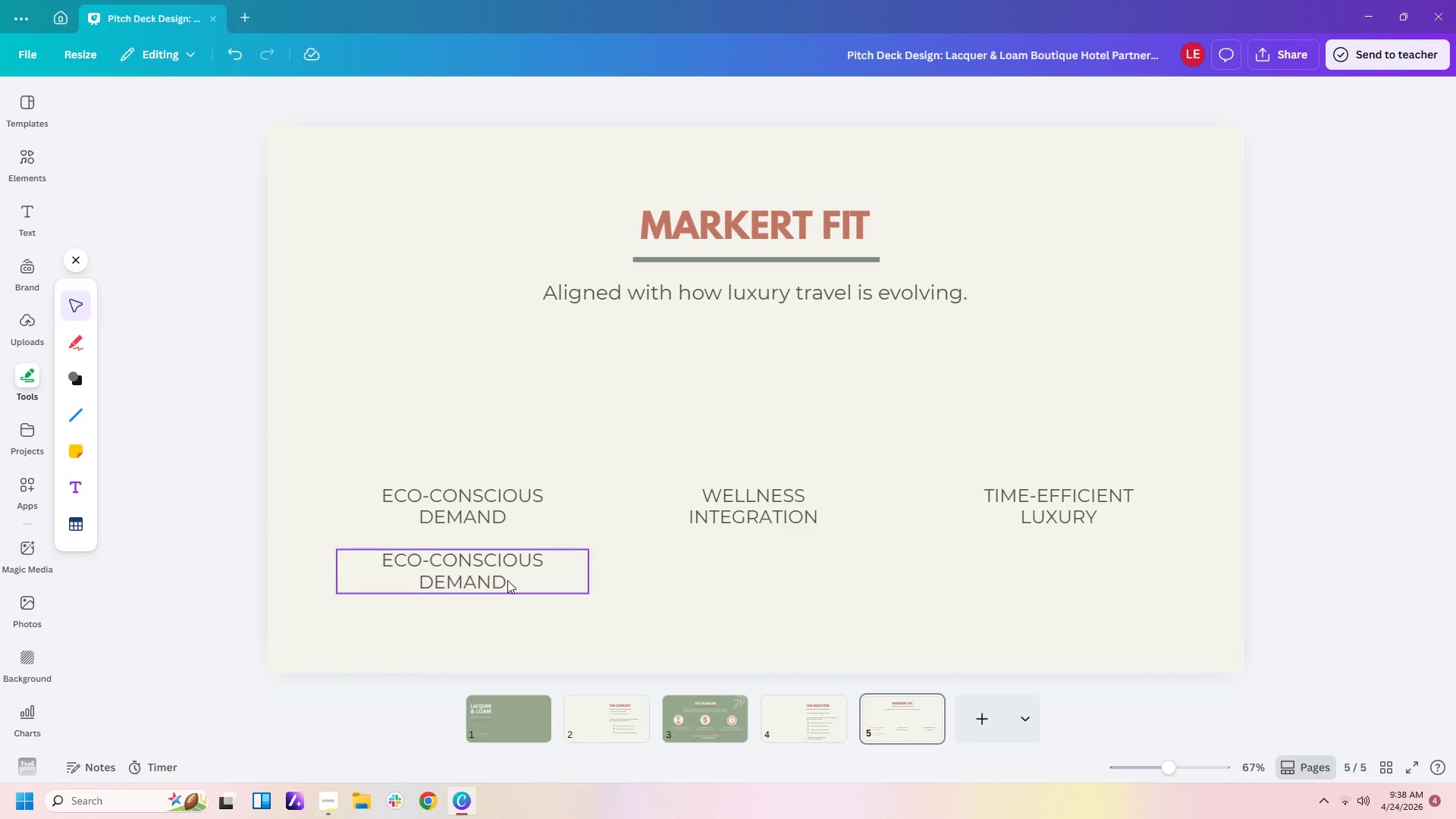 
double_click([507, 580])
 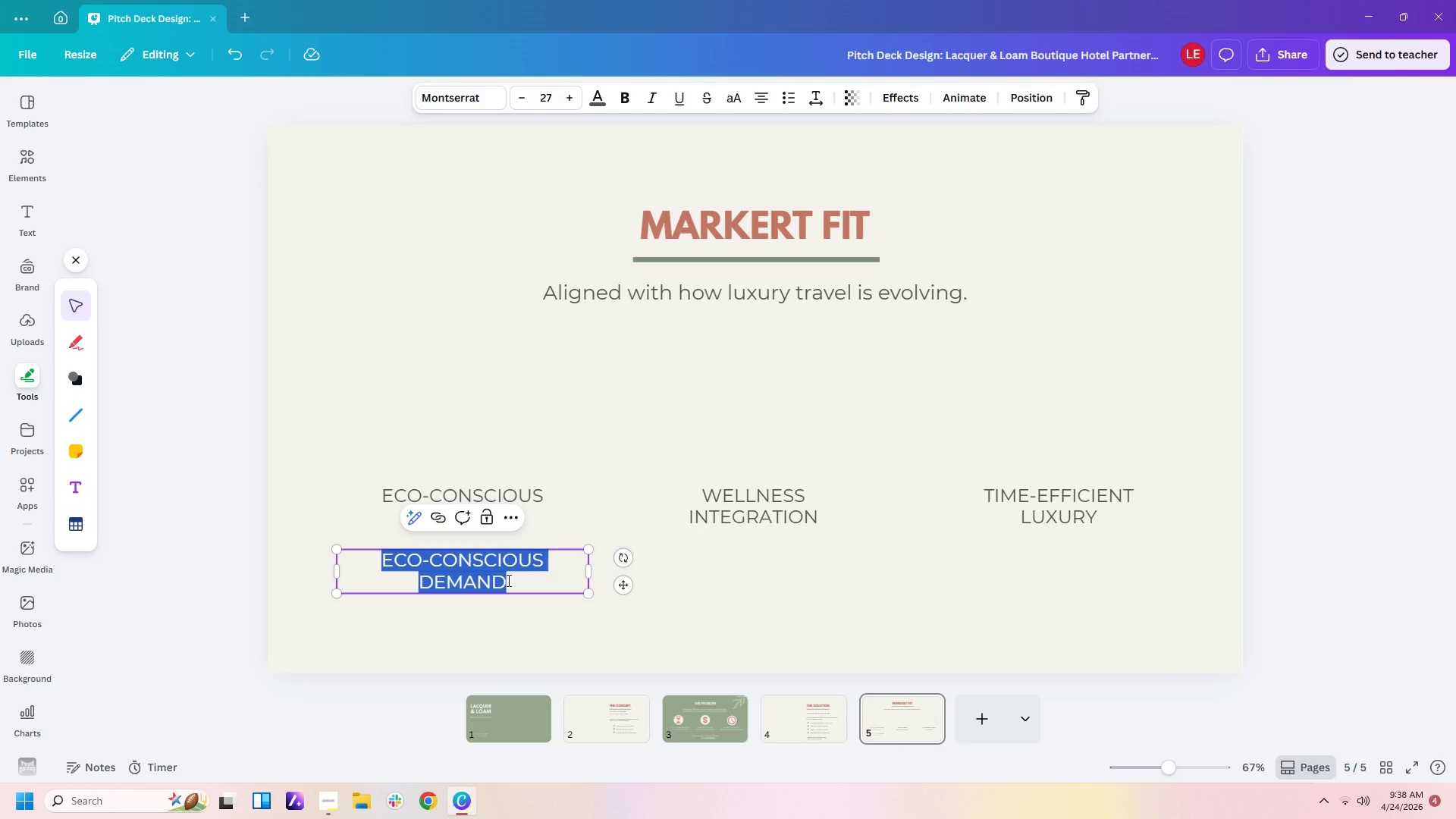 
type(Guests are choosn)
key(Backspace)
type(ing more sustainabk)
key(Backspace)
type(le brands)
 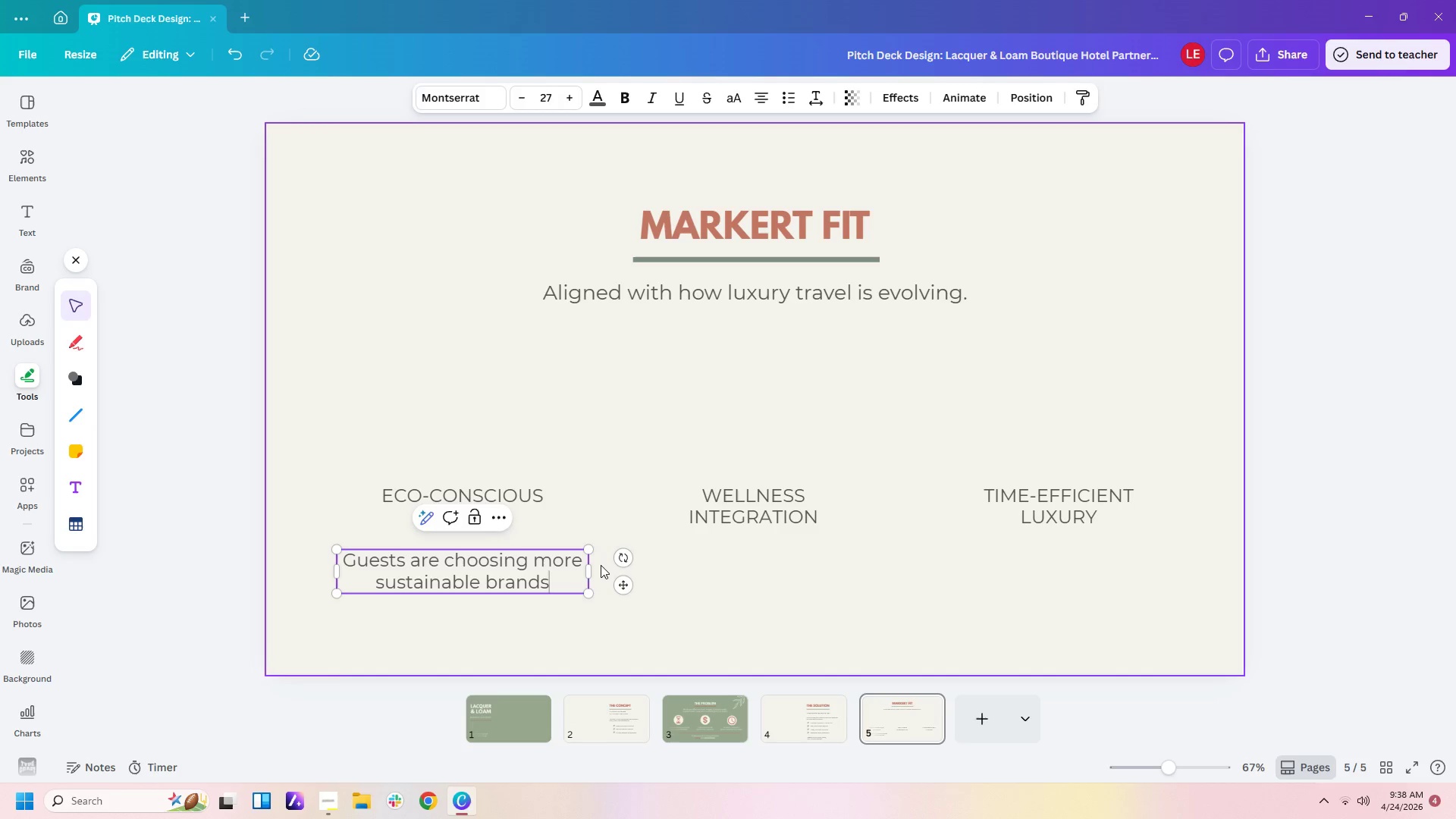 
left_click_drag(start_coordinate=[593, 568], to_coordinate=[574, 570])
 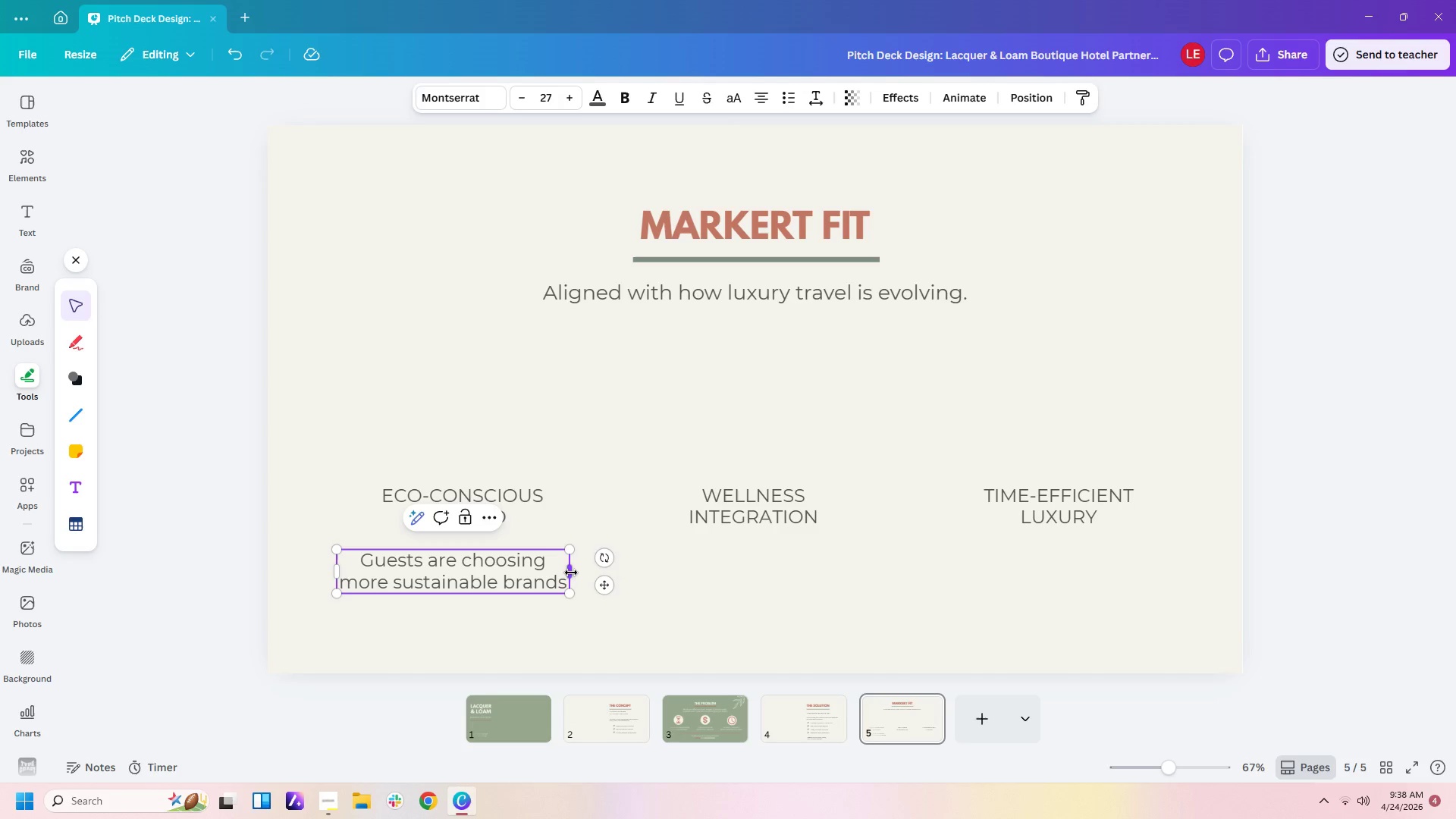 
left_click_drag(start_coordinate=[570, 573], to_coordinate=[577, 570])
 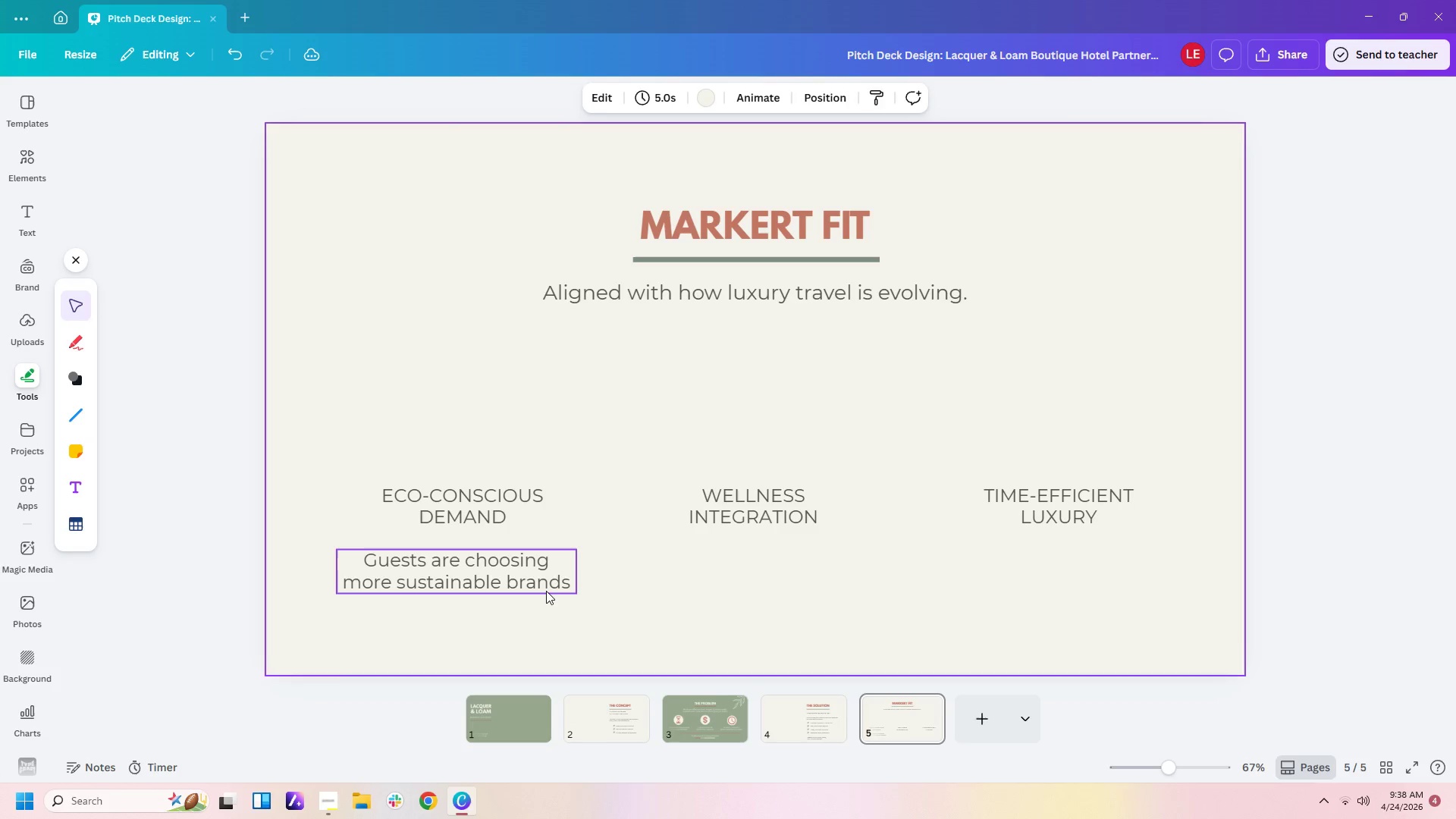 
double_click([544, 588])
 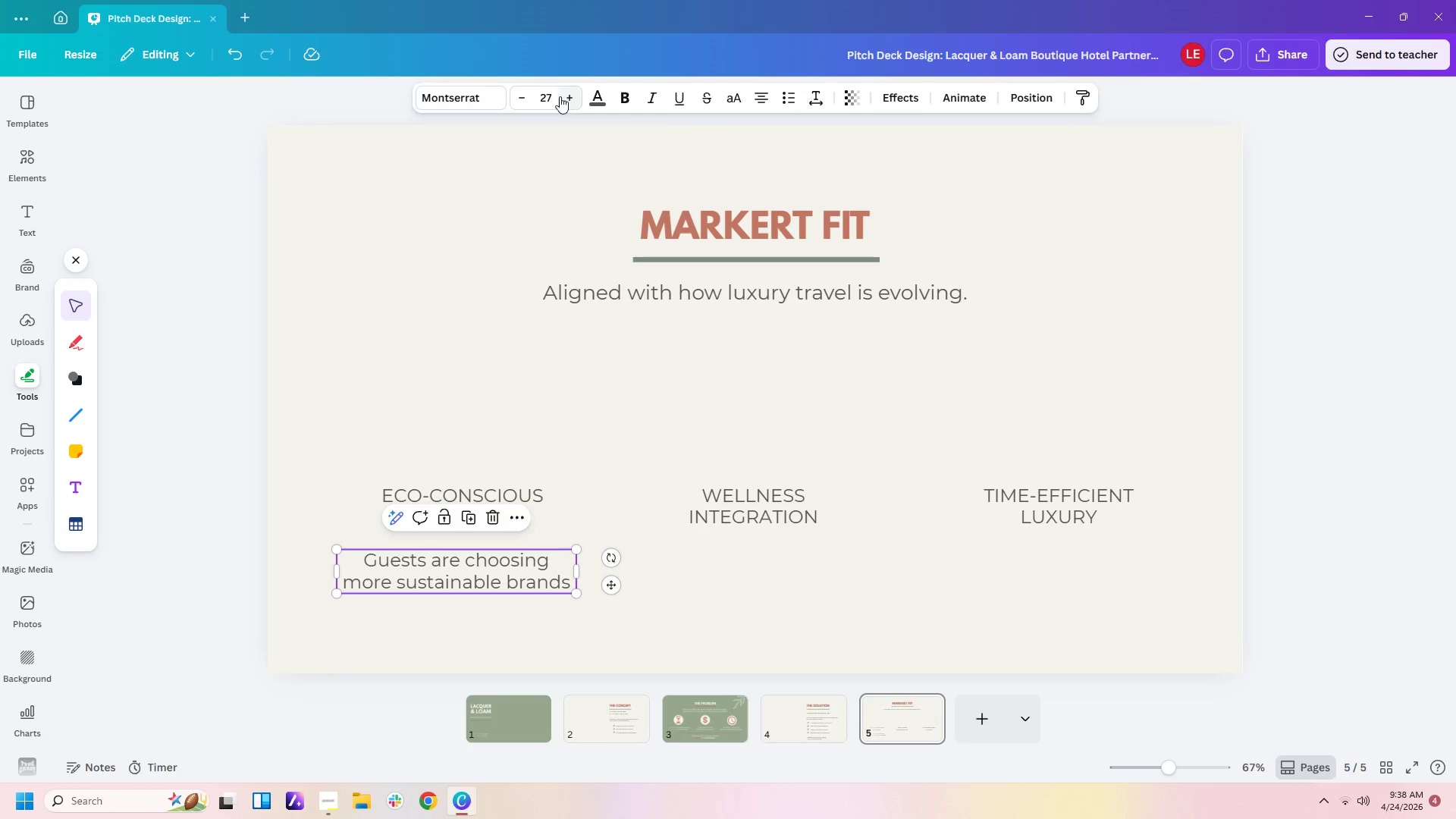 
left_click([548, 105])
 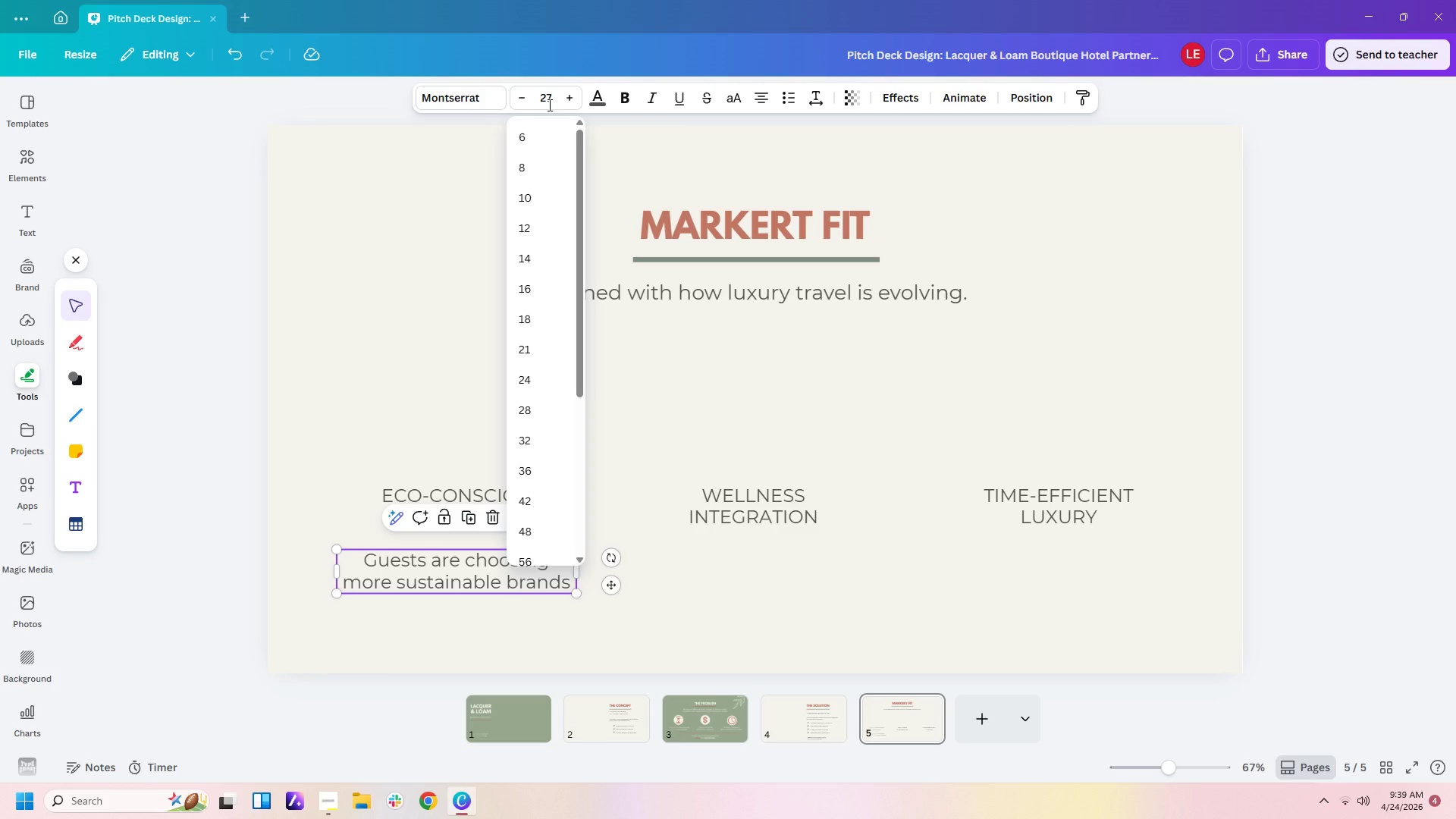 
key(Delete)
 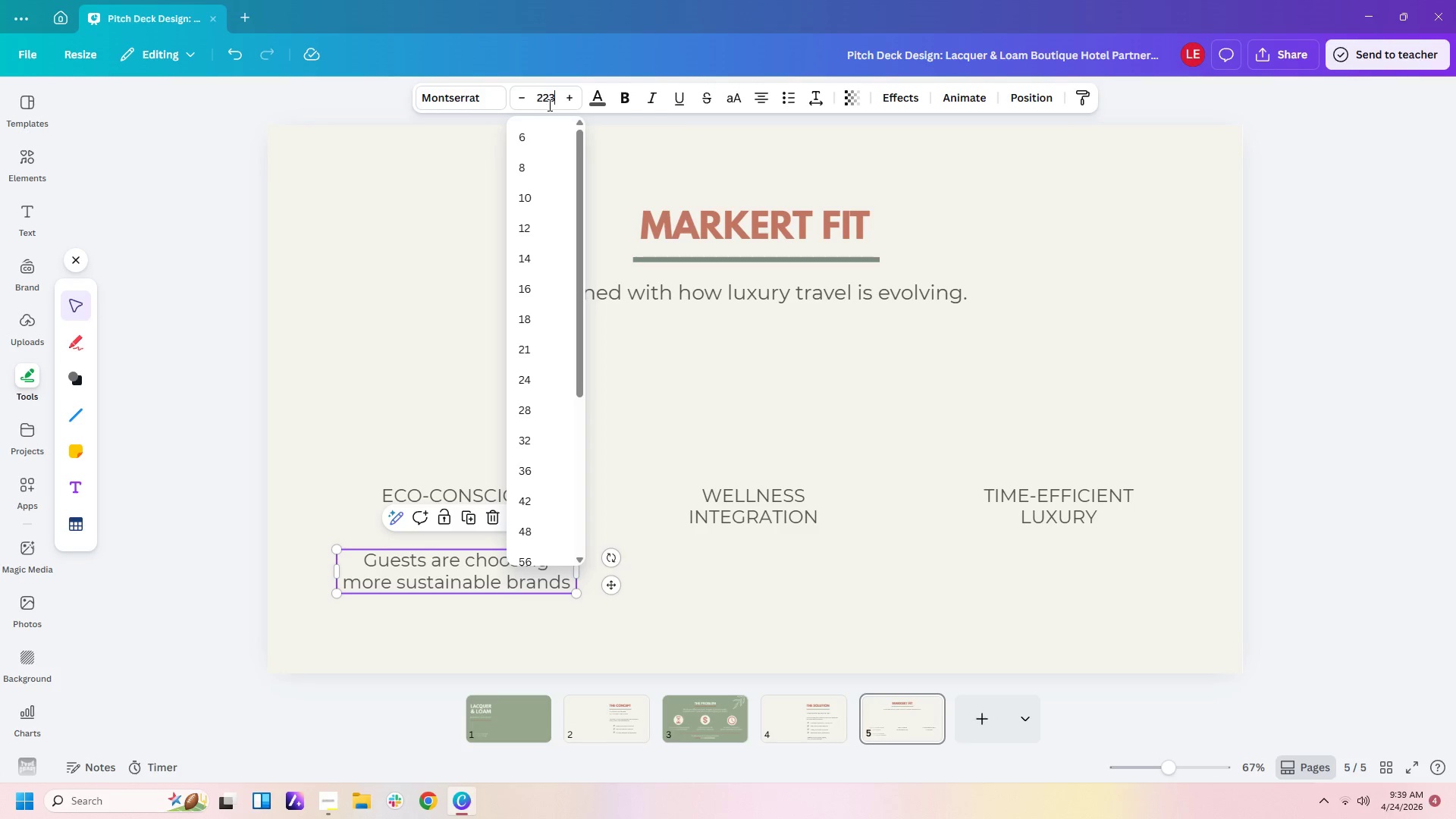 
key(Numpad3)
 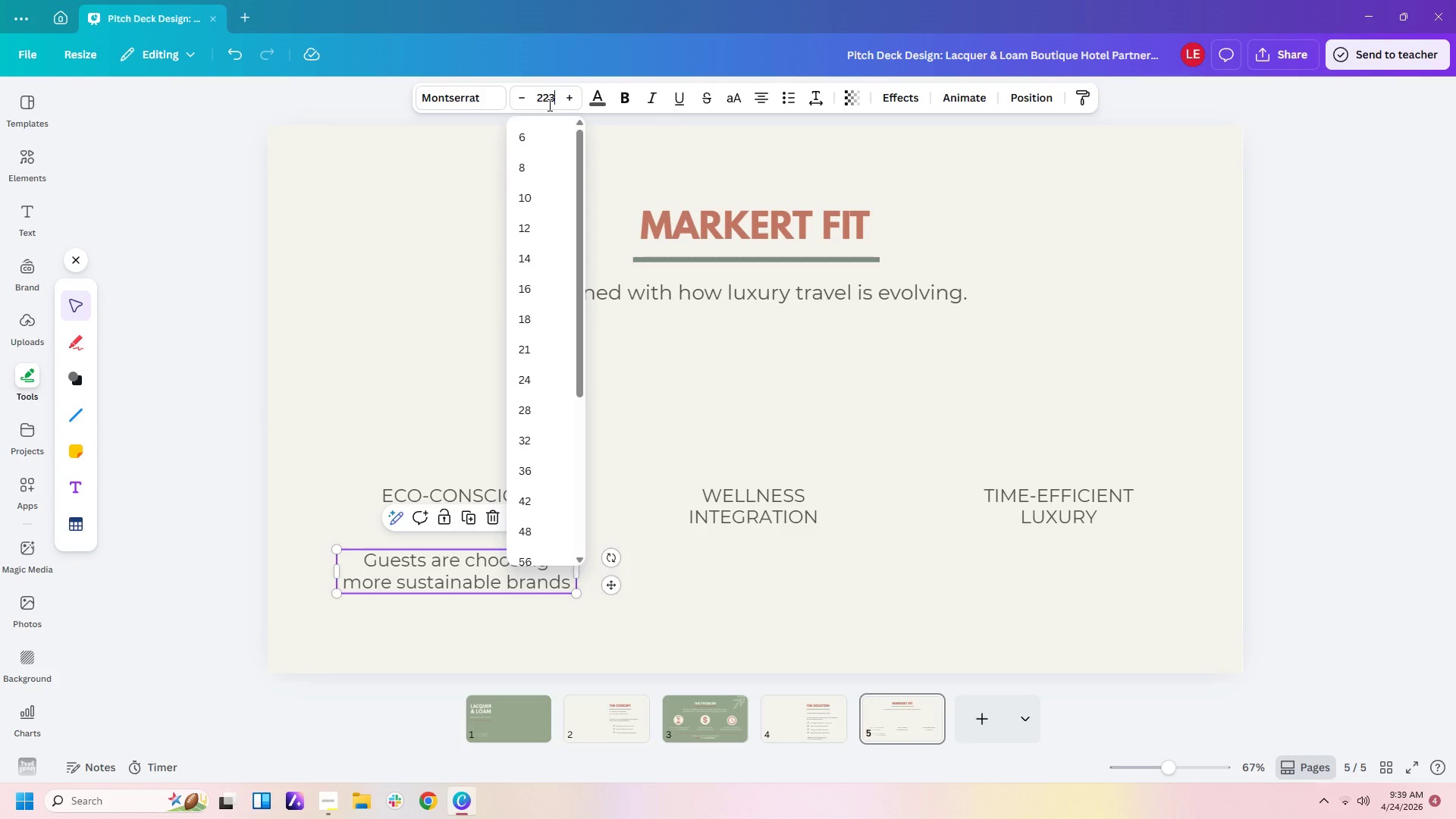 
key(Numpad2)
 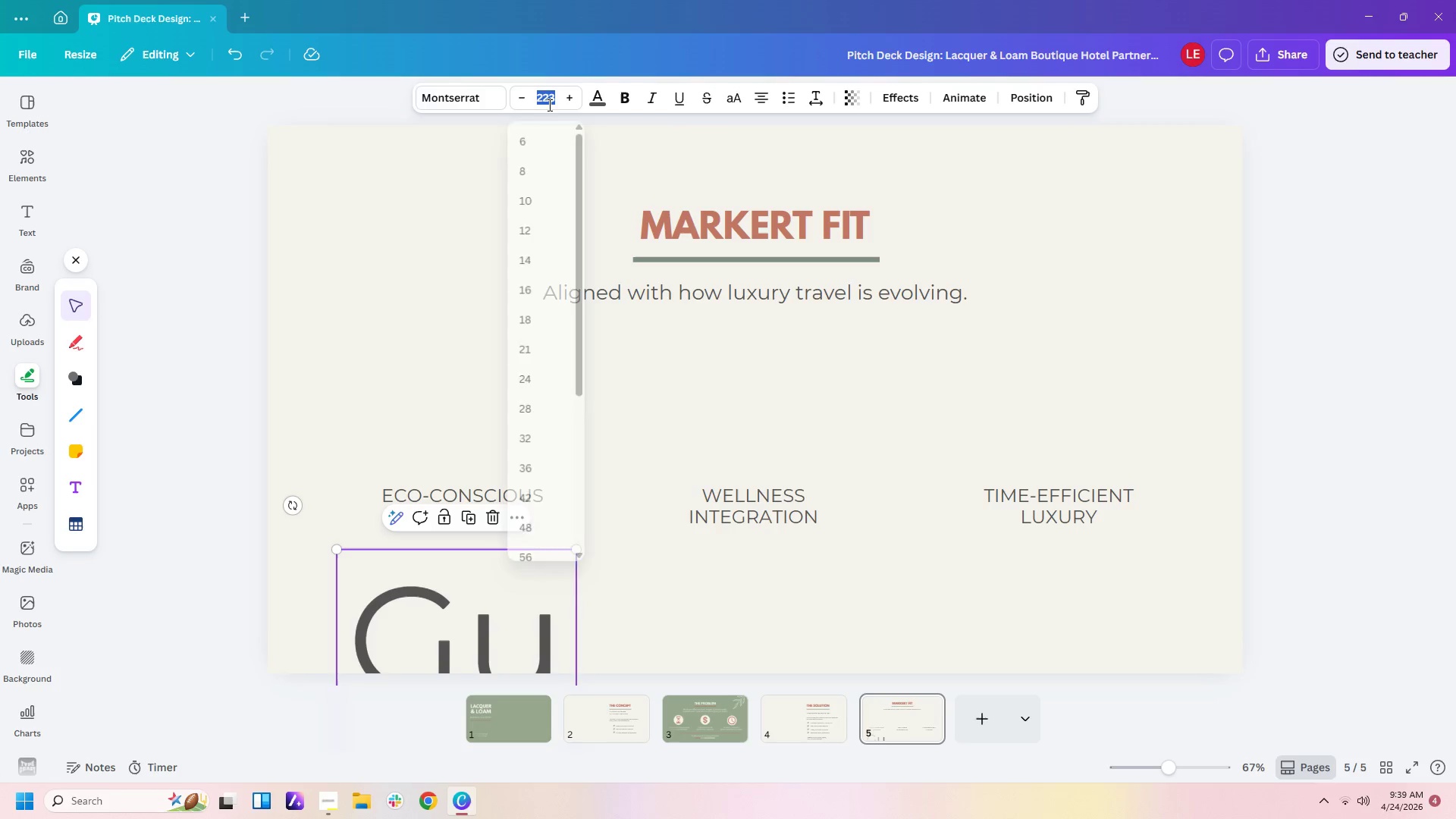 
key(Enter)
 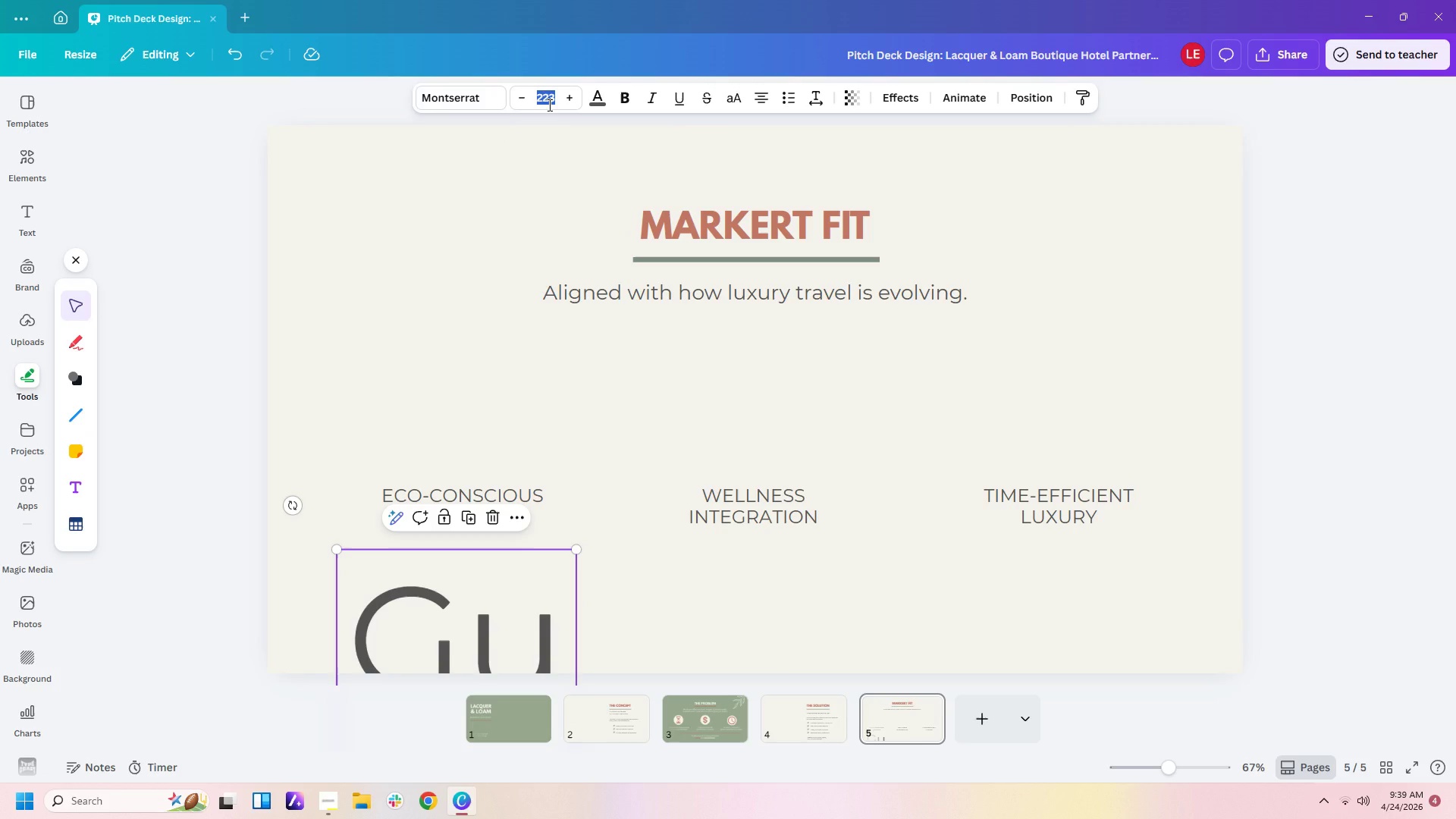 
key(Numpad2)
 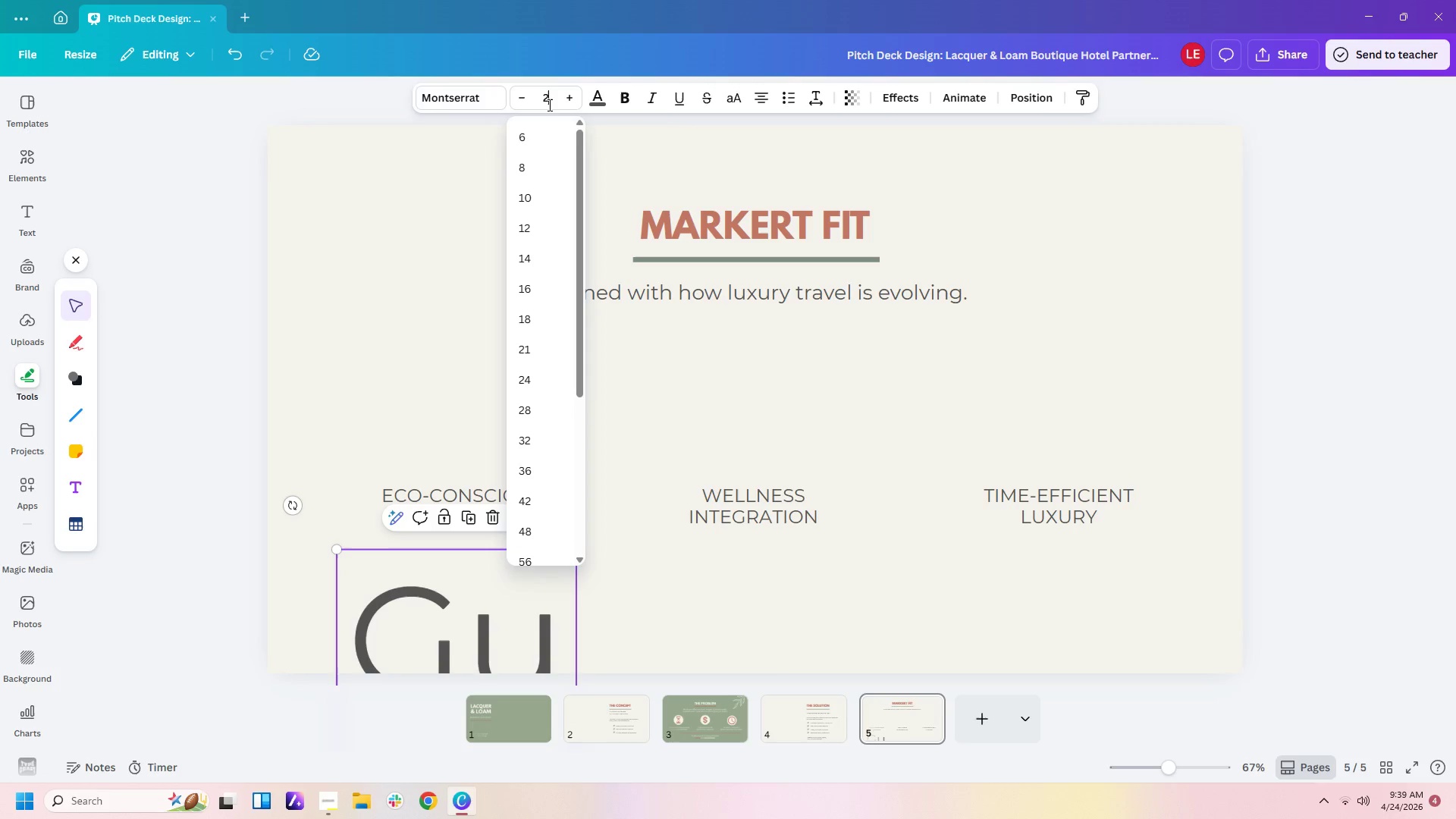 
key(Numpad3)
 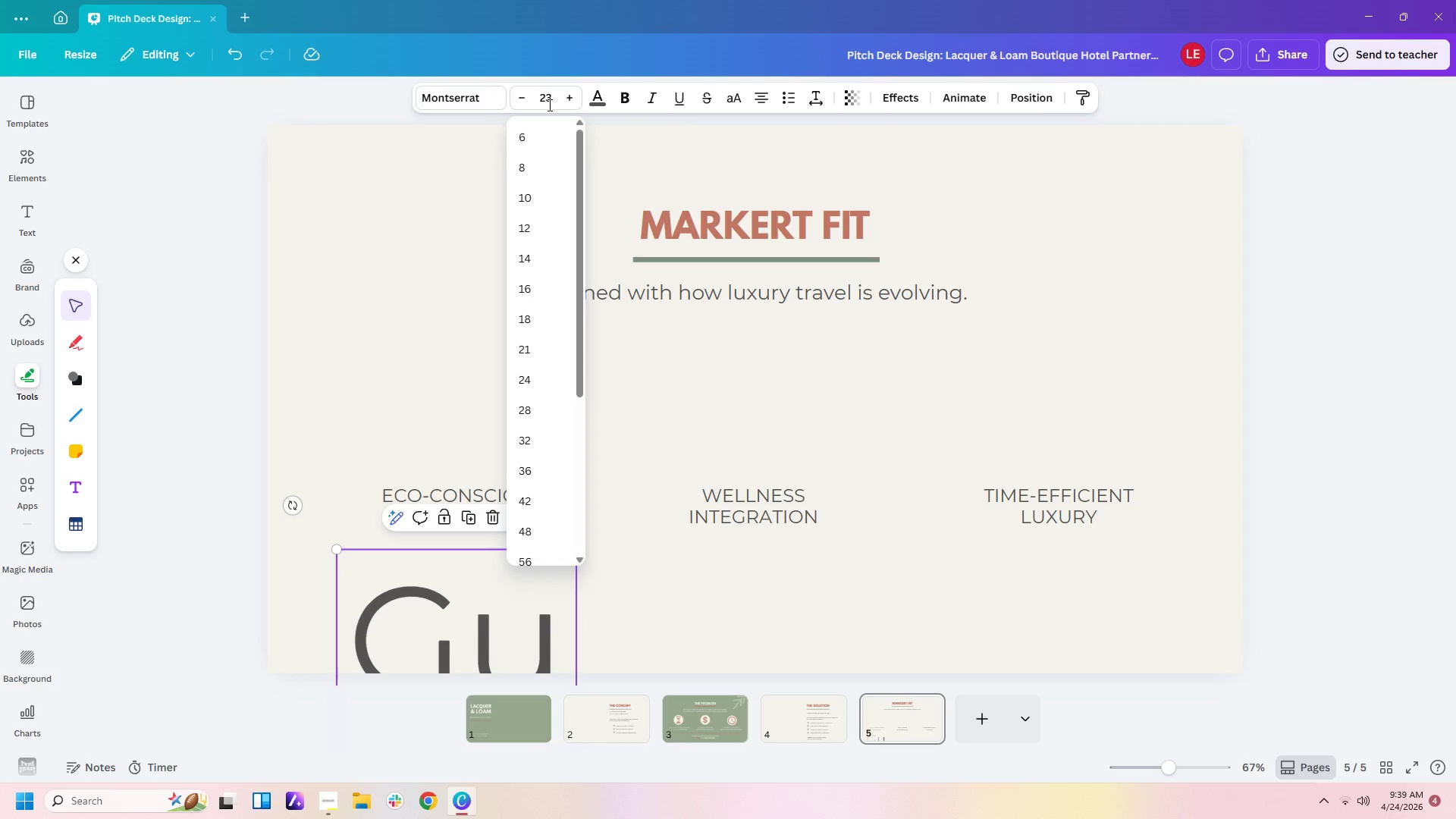 
key(Enter)
 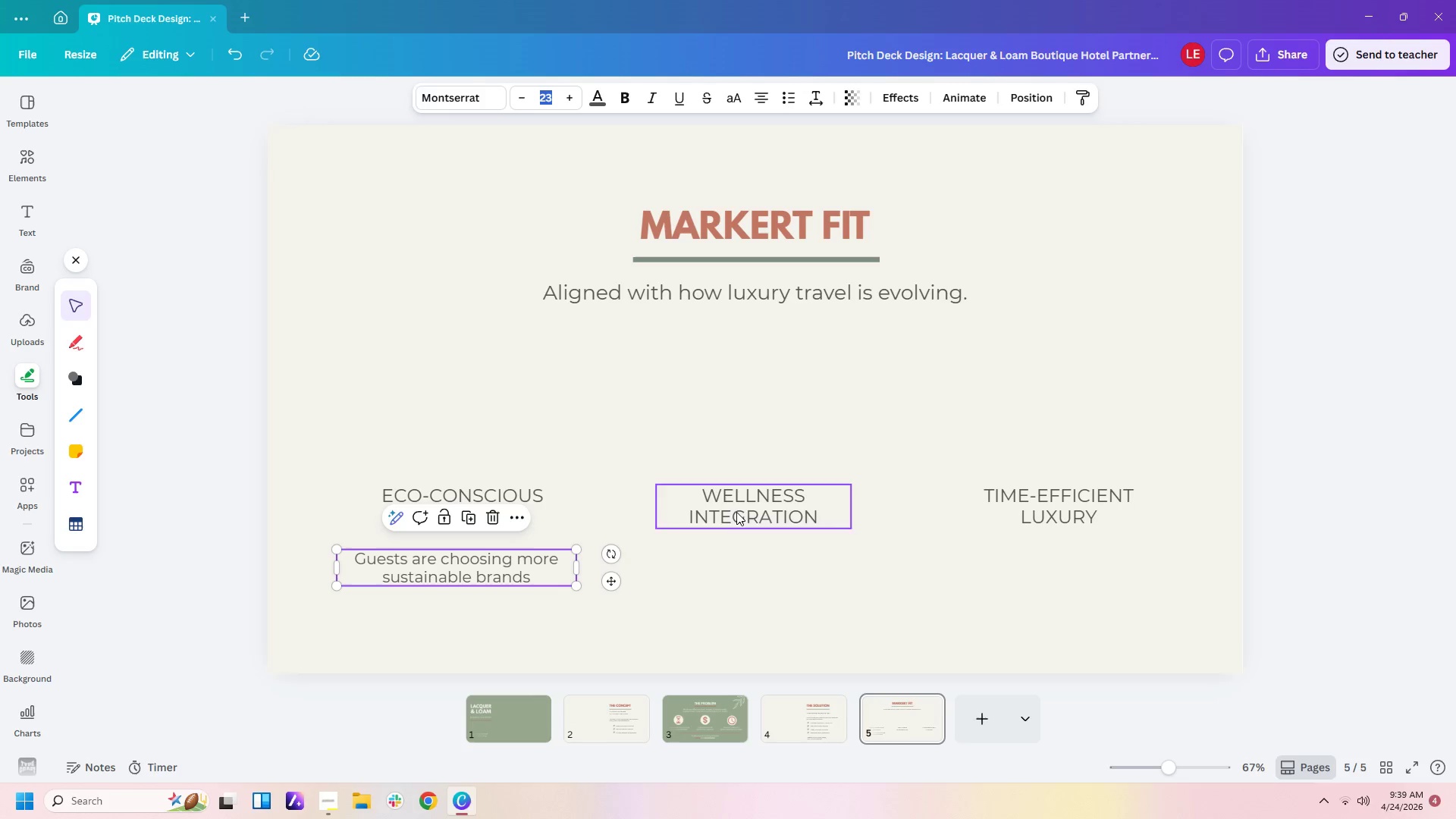 
left_click([723, 619])
 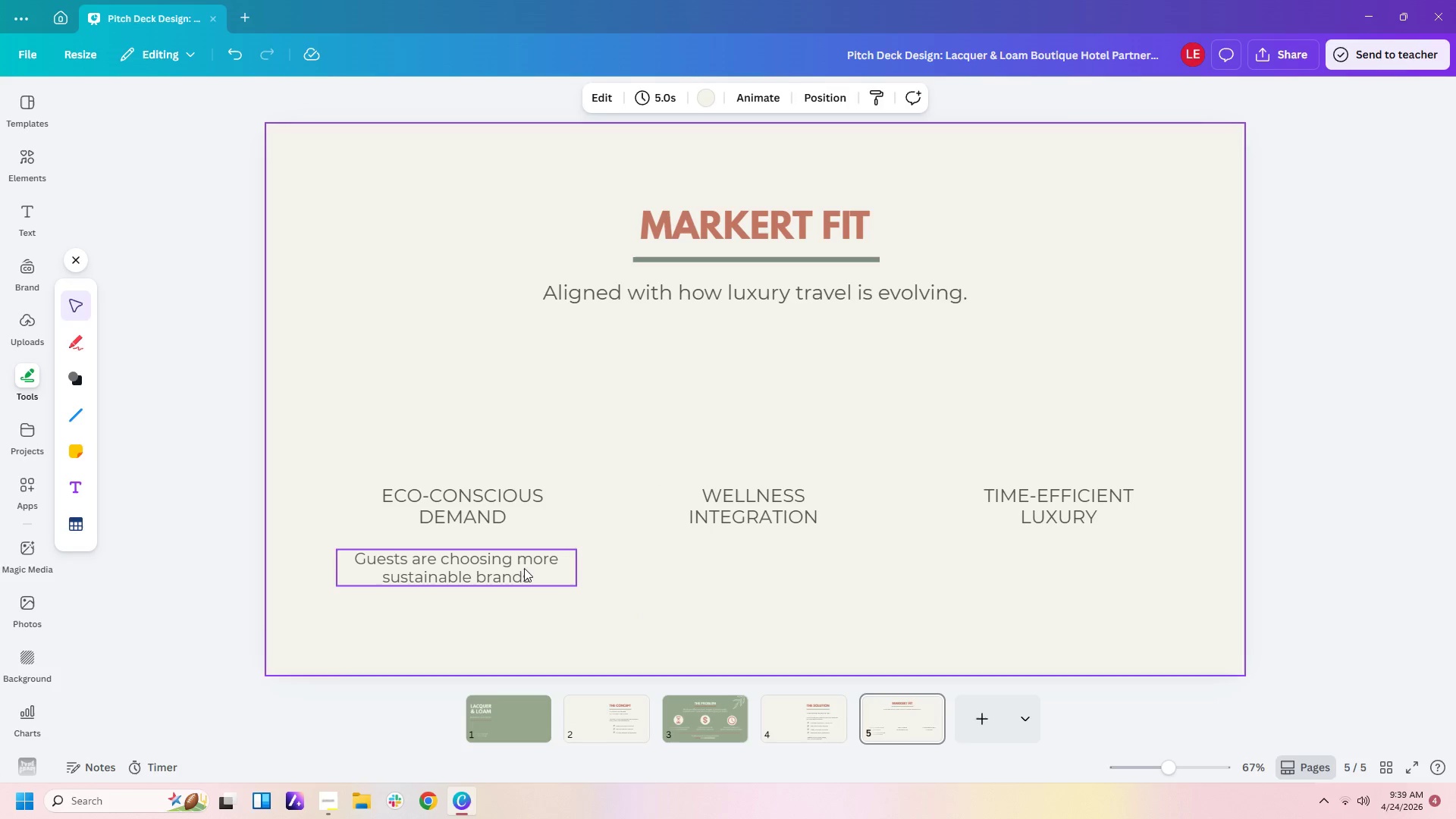 
left_click([522, 568])
 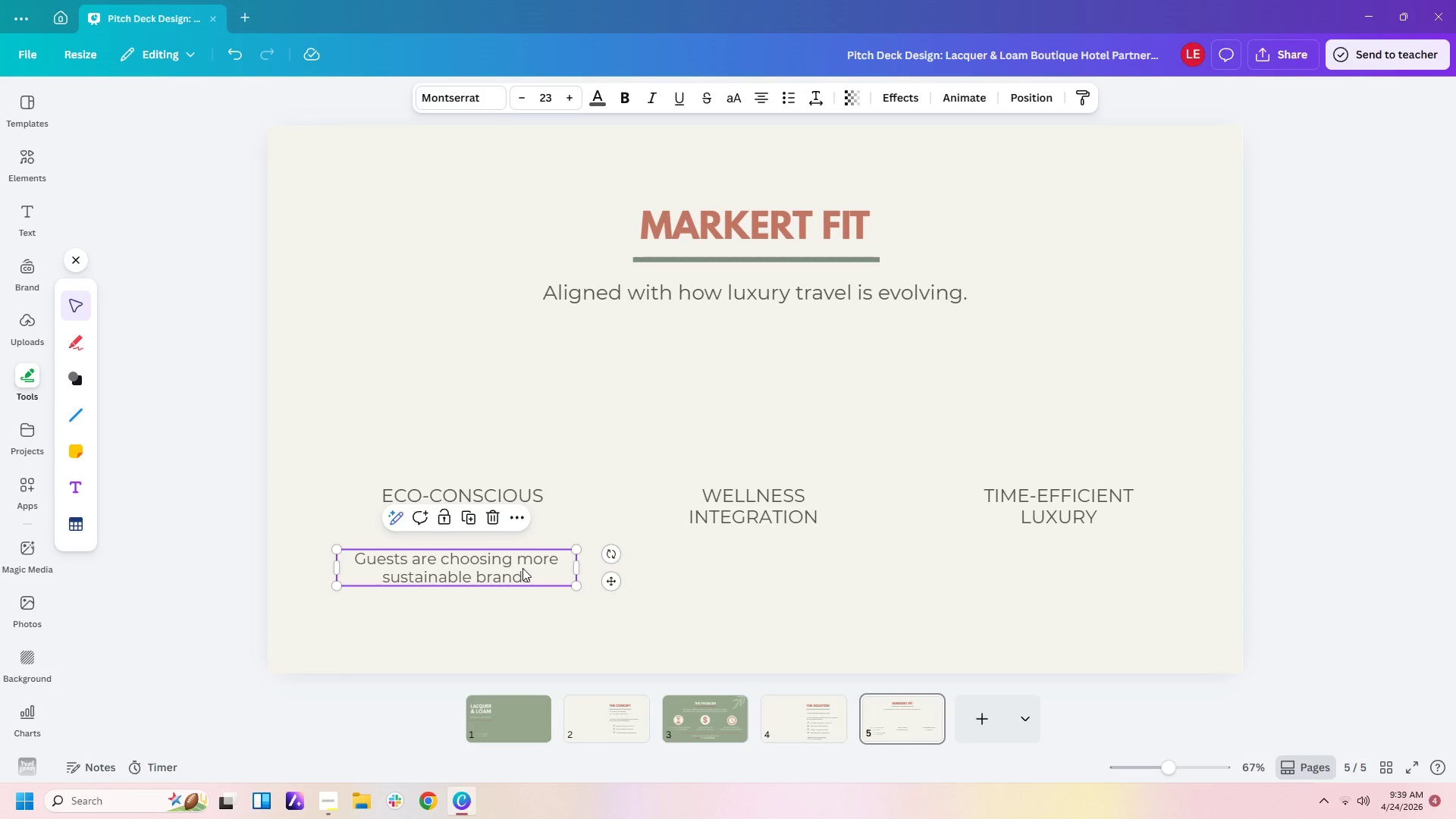 
key(Control+C)
 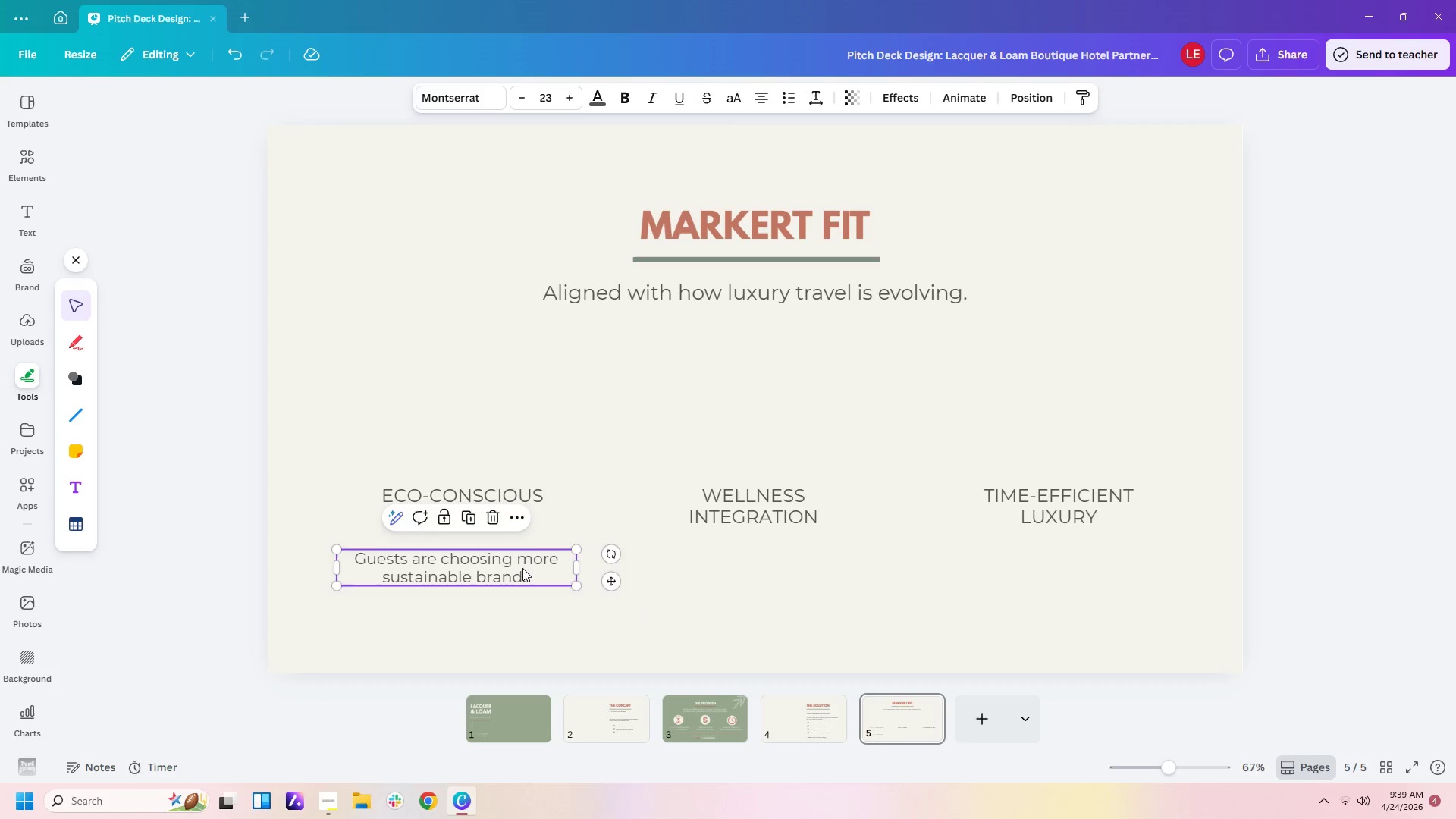 
key(Control+V)
 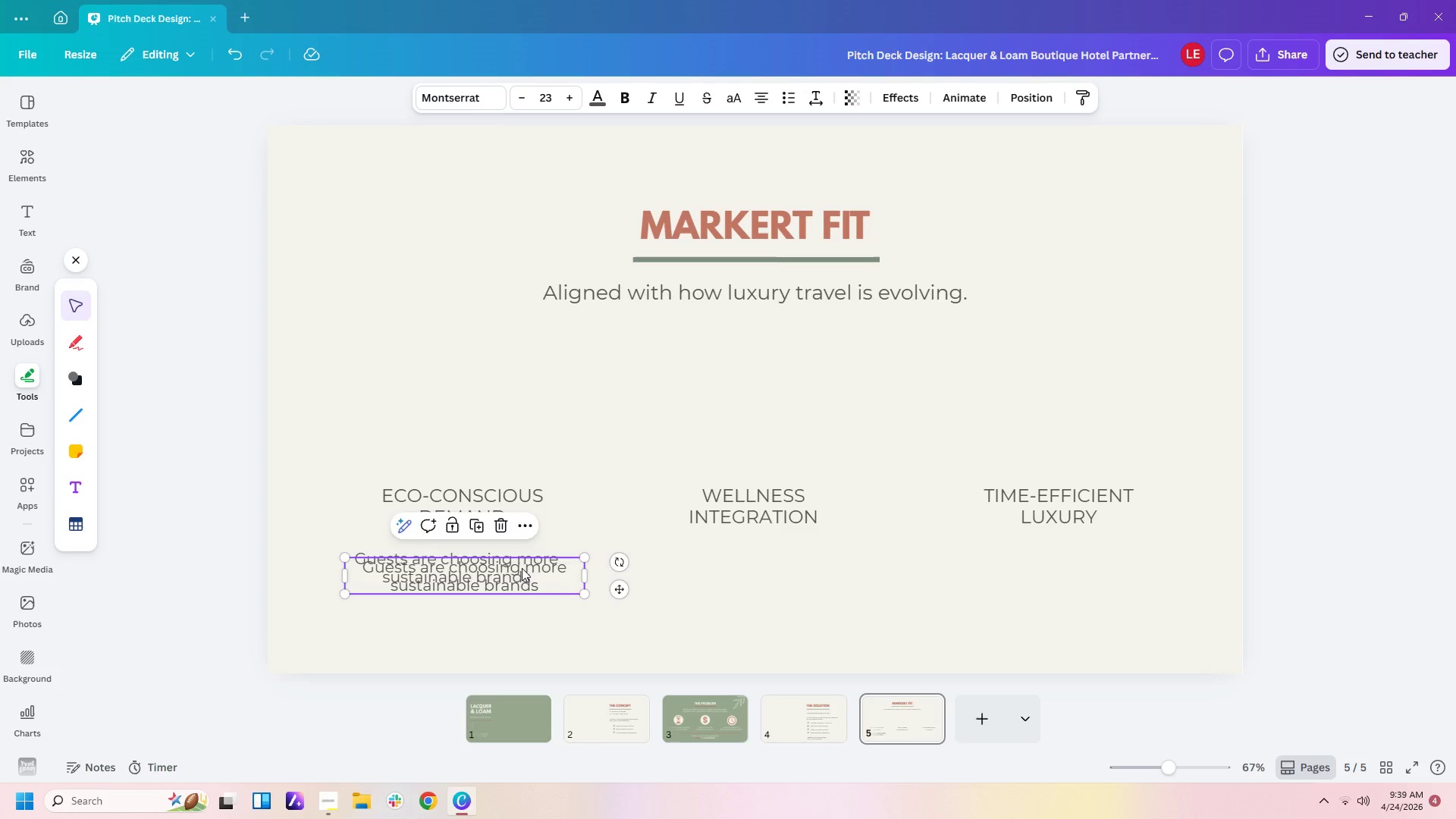 
left_click_drag(start_coordinate=[522, 568], to_coordinate=[806, 555])
 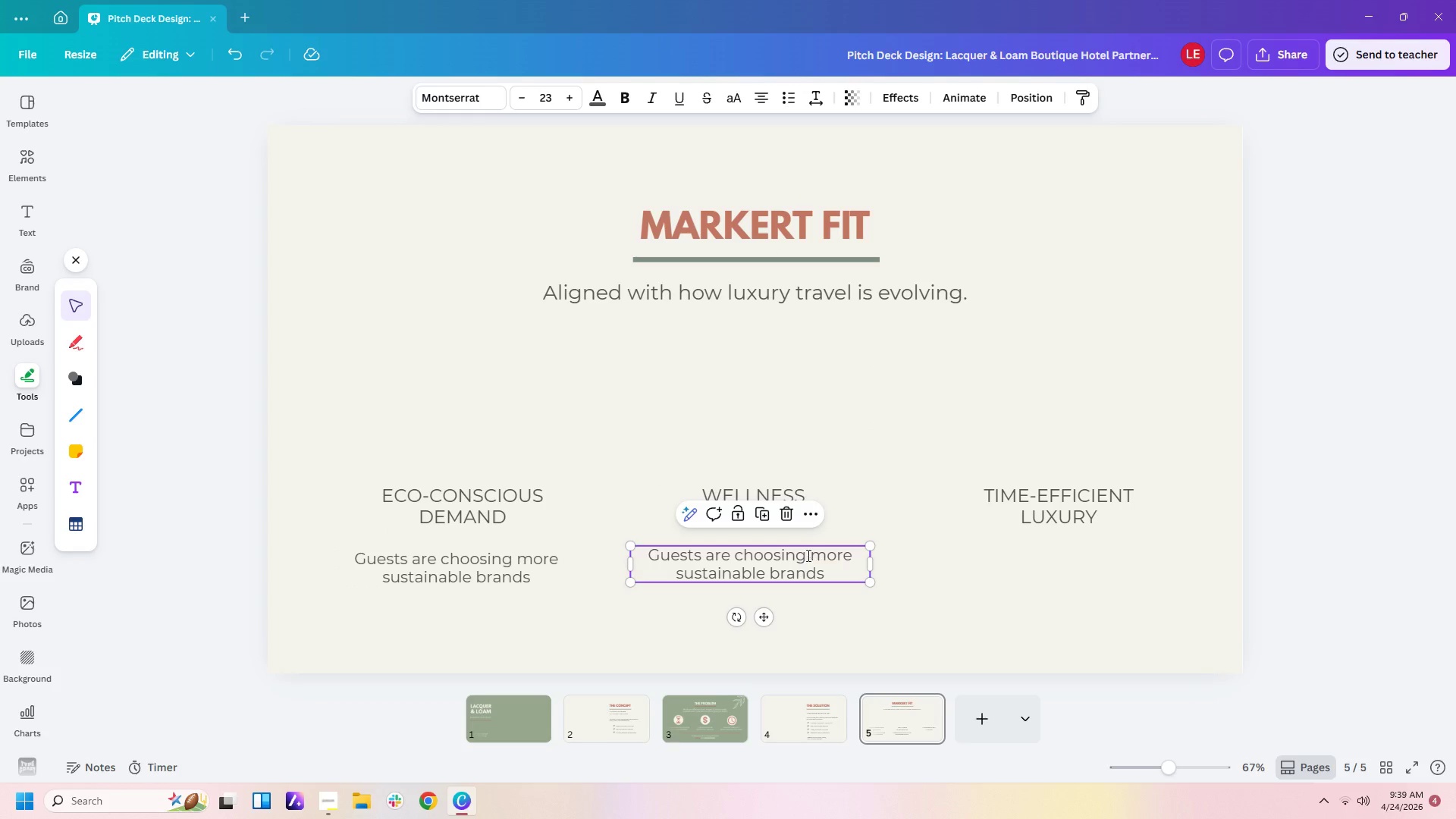 
double_click([807, 555])
 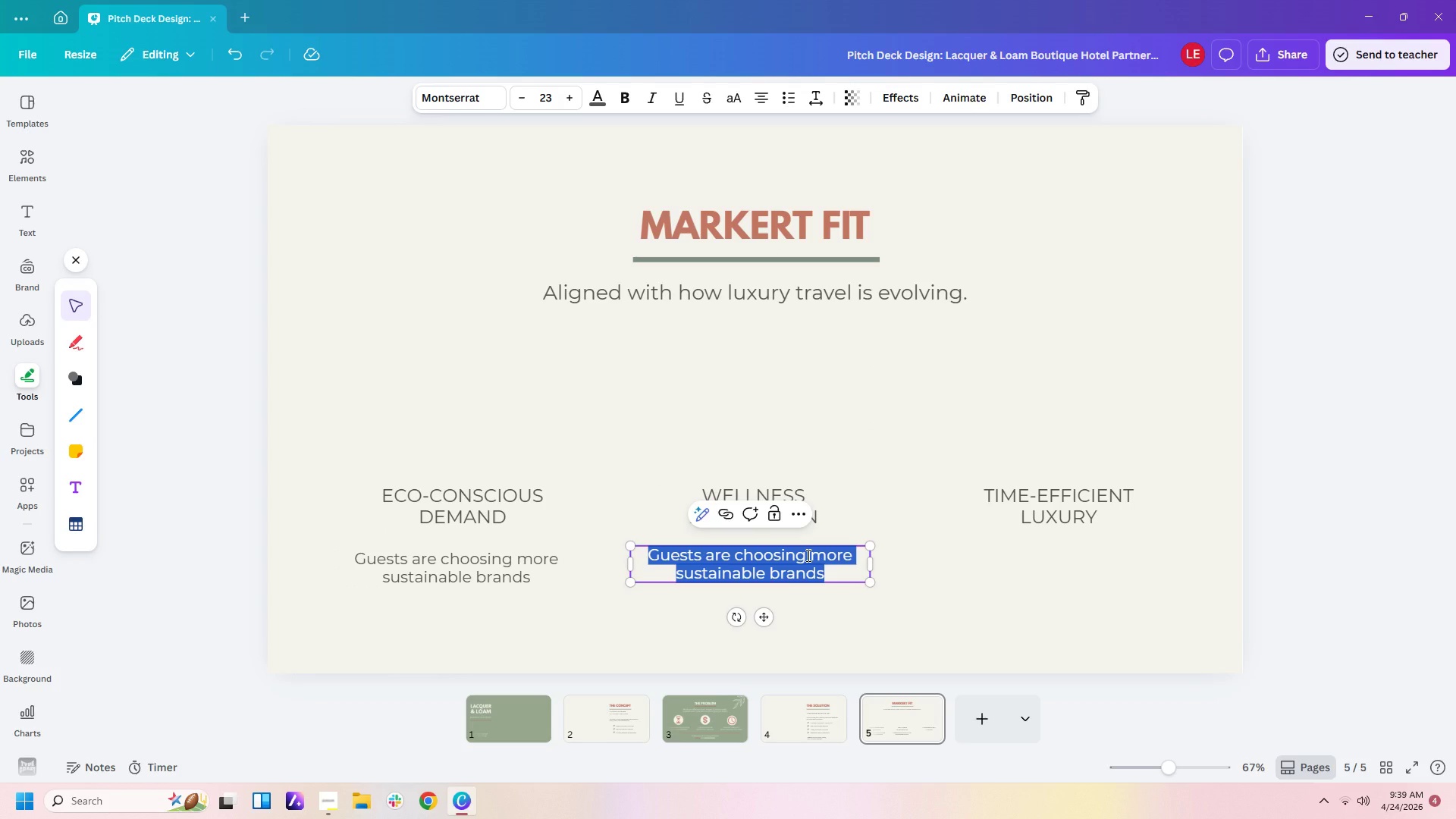 
type(Self-care is now part of the travel experience)
 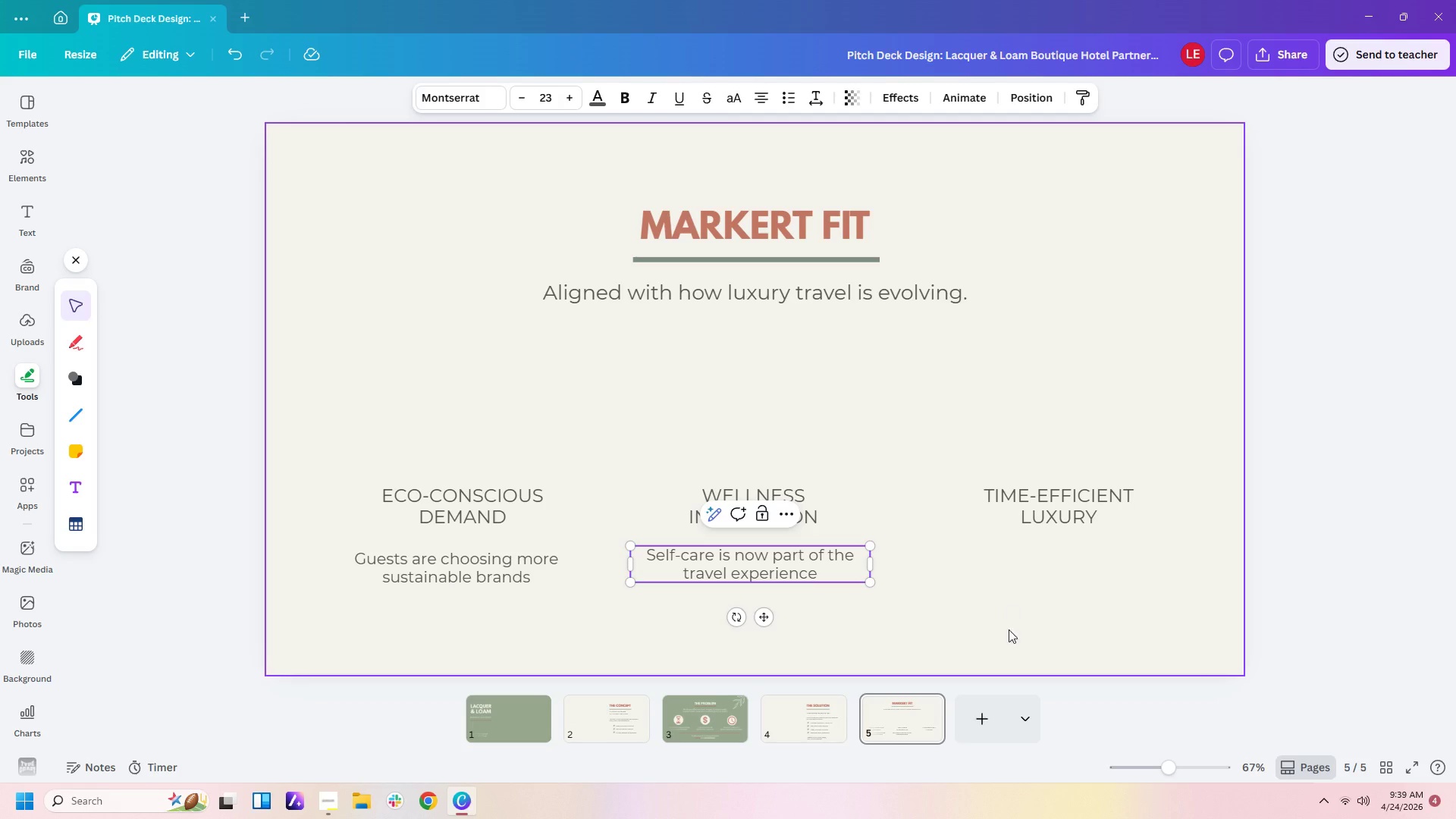 
key(Control+ControlLeft)
 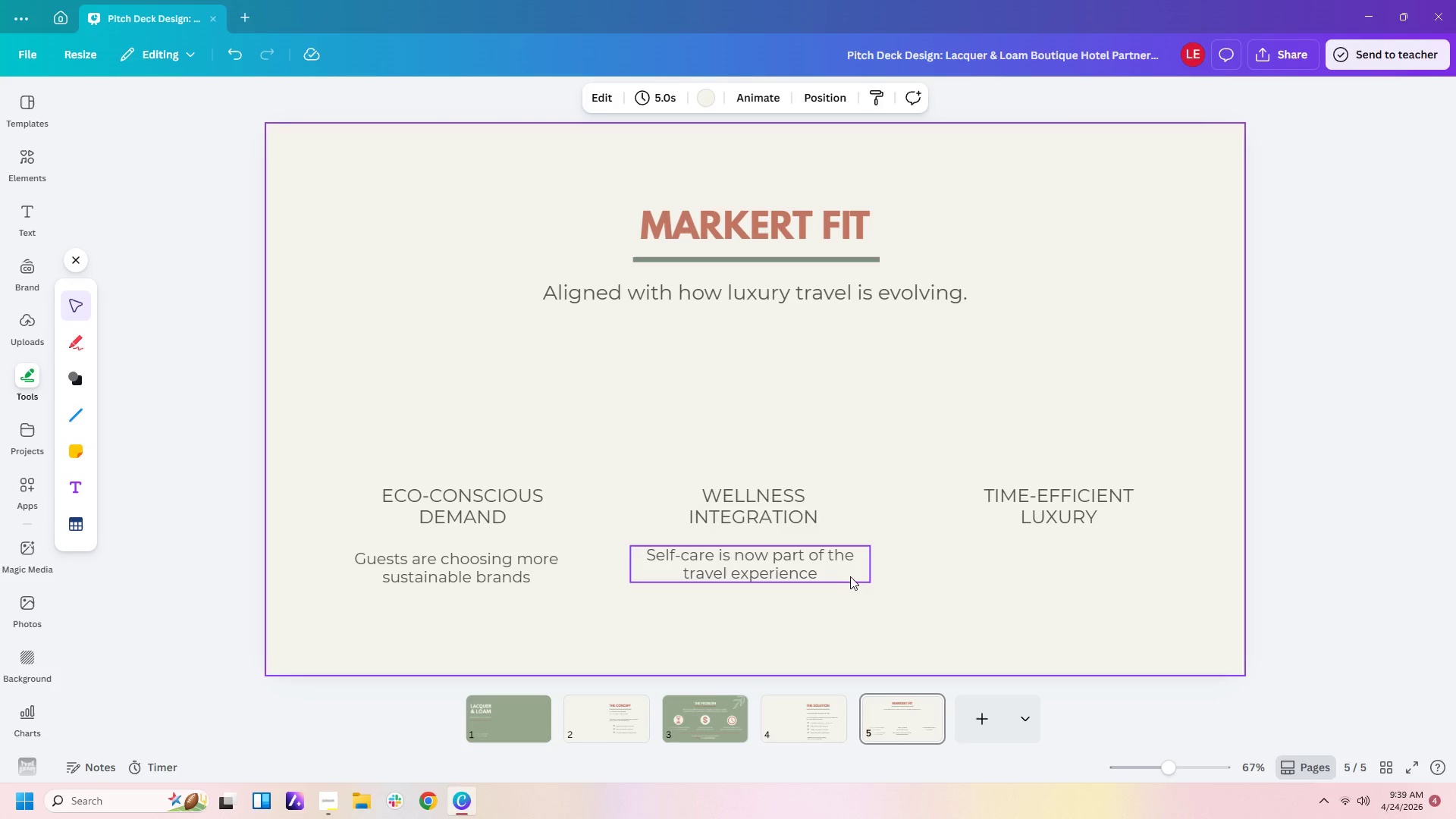 
double_click([848, 573])
 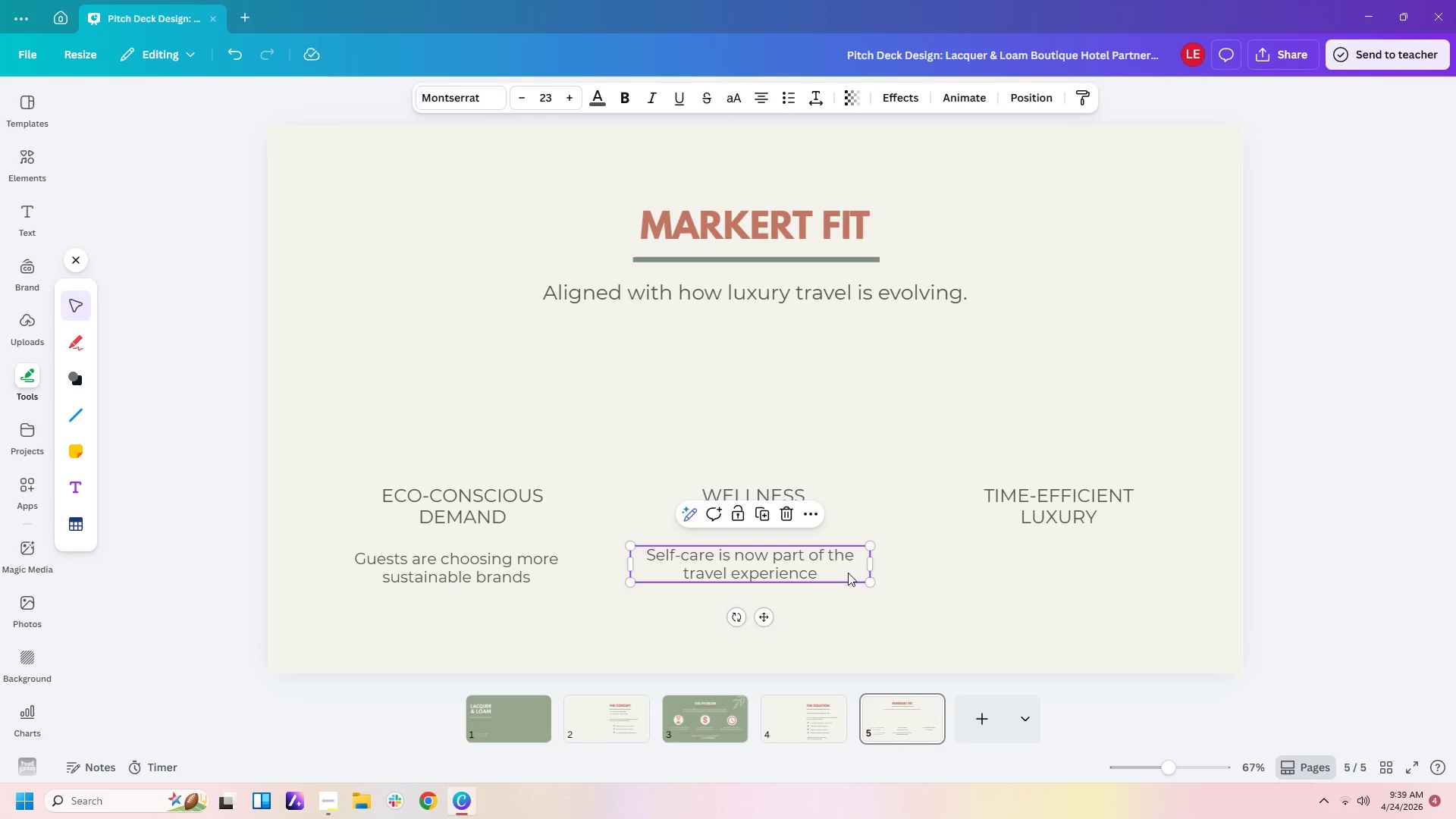 
key(Control+C)
 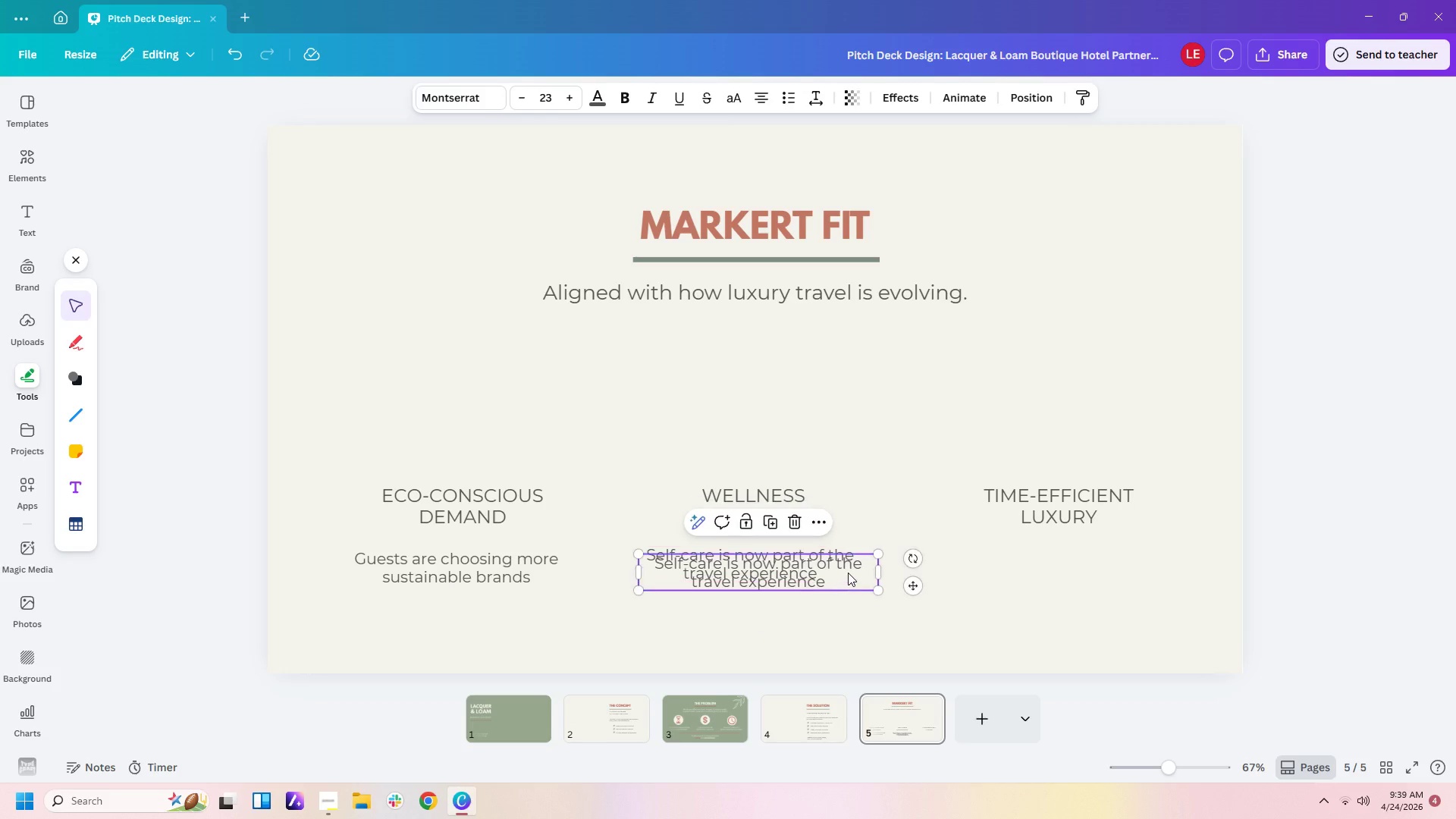 
key(Control+V)
 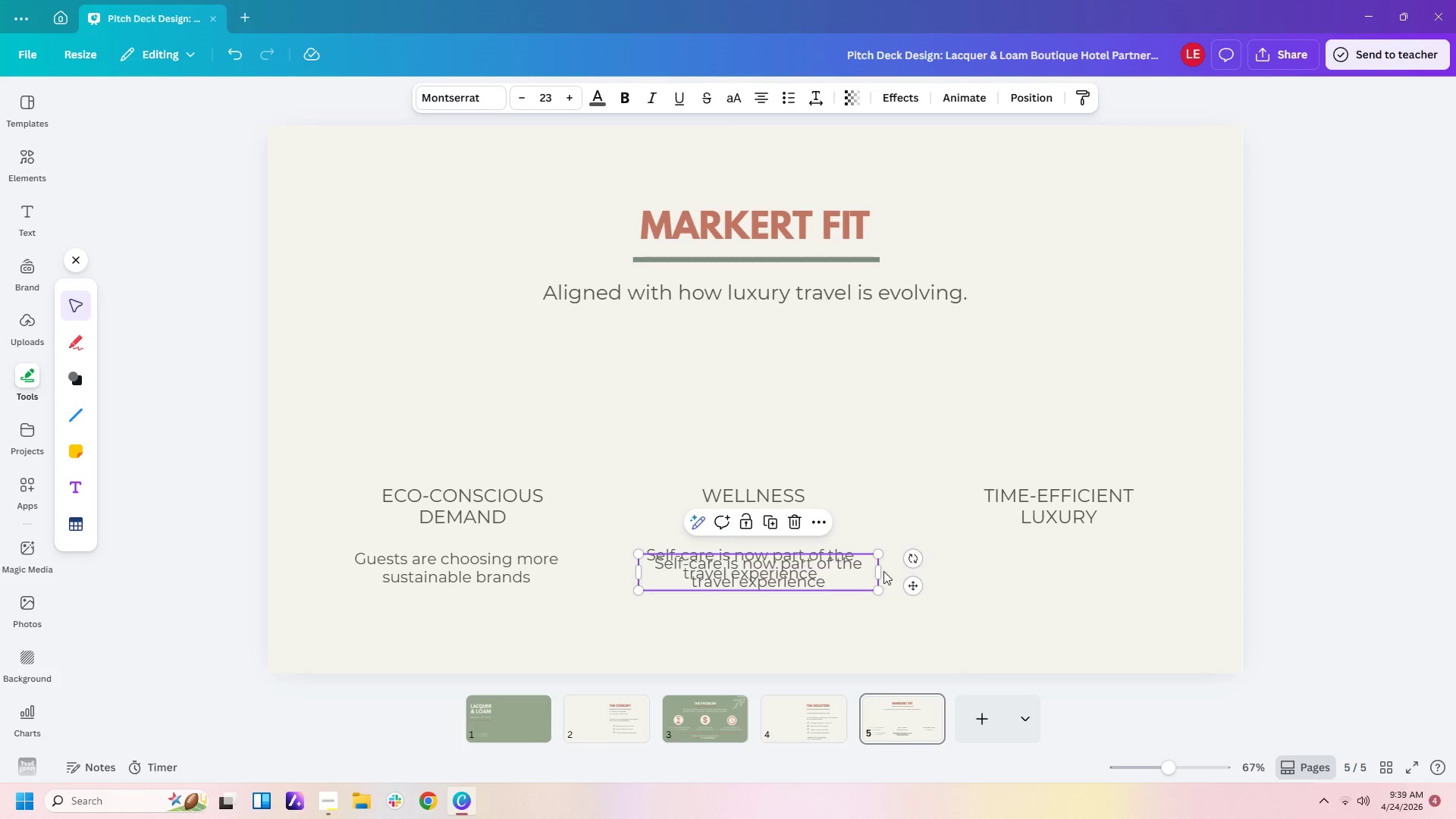 
left_click_drag(start_coordinate=[848, 573], to_coordinate=[1148, 565])
 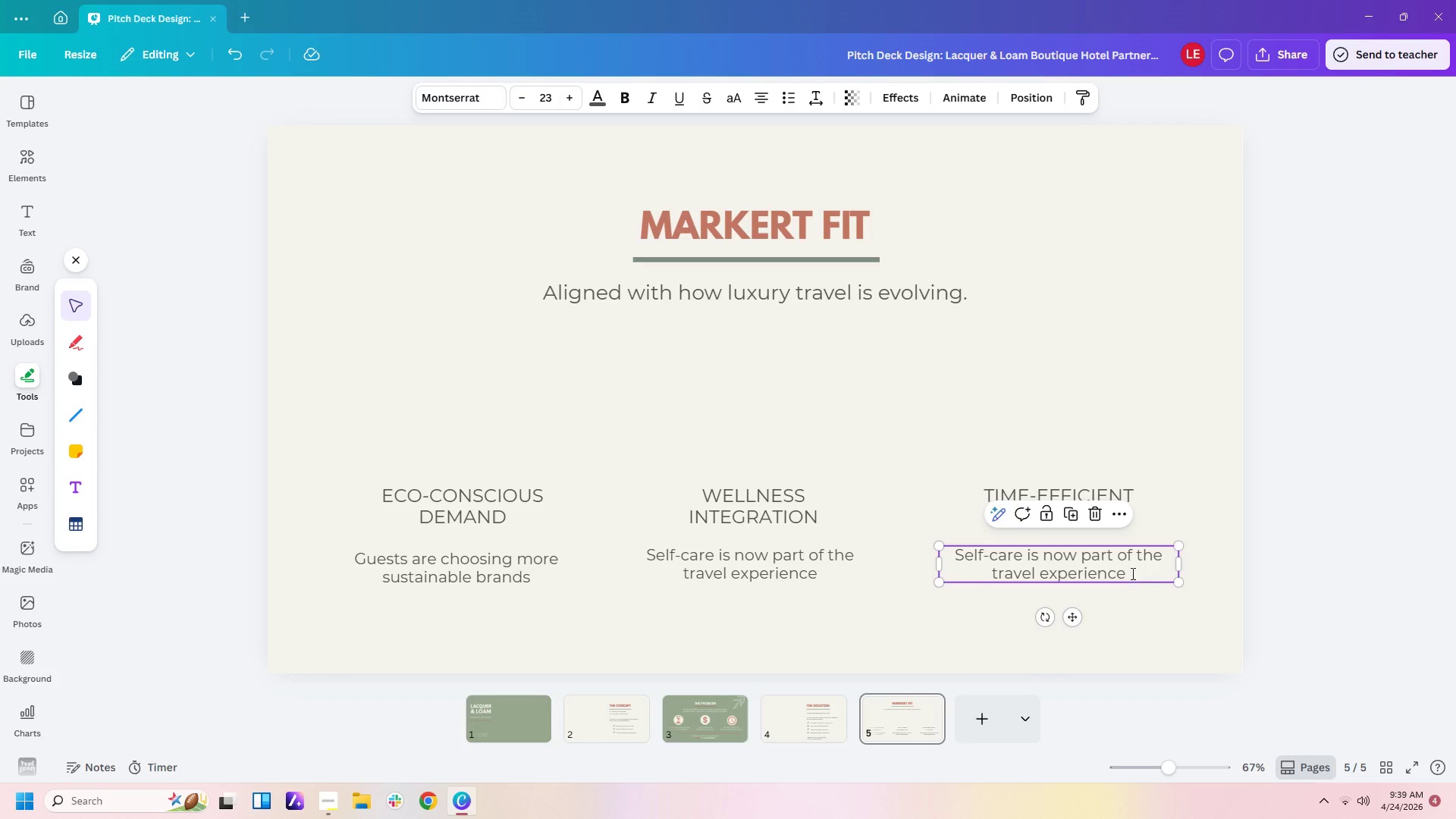 
double_click([1131, 573])
 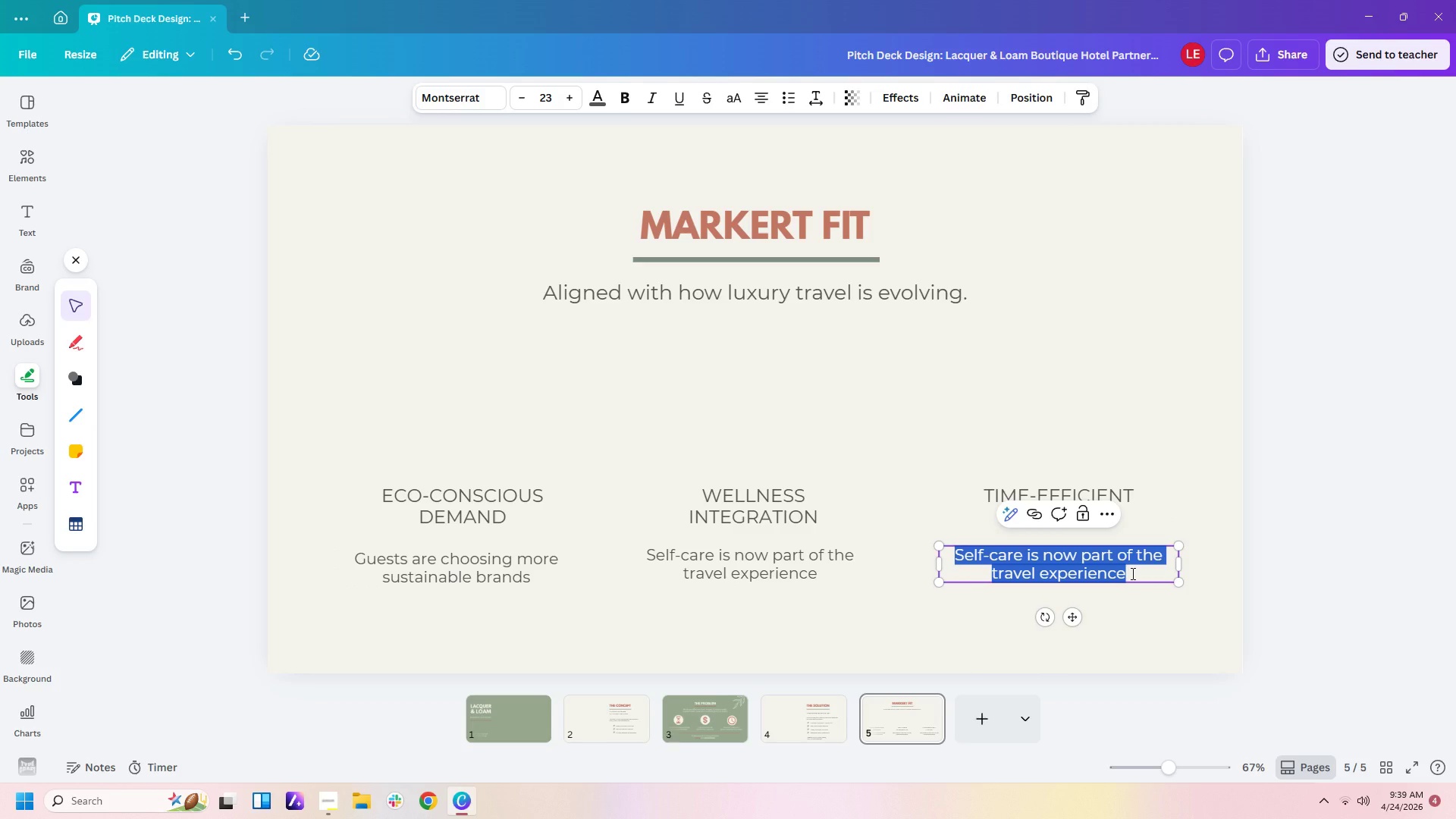 
type(Short, premium services fit mofr)
key(Backspace)
key(Backspace)
type(dem scheduell)
key(Backspace)
key(Backspace)
key(Backspace)
type(les)
 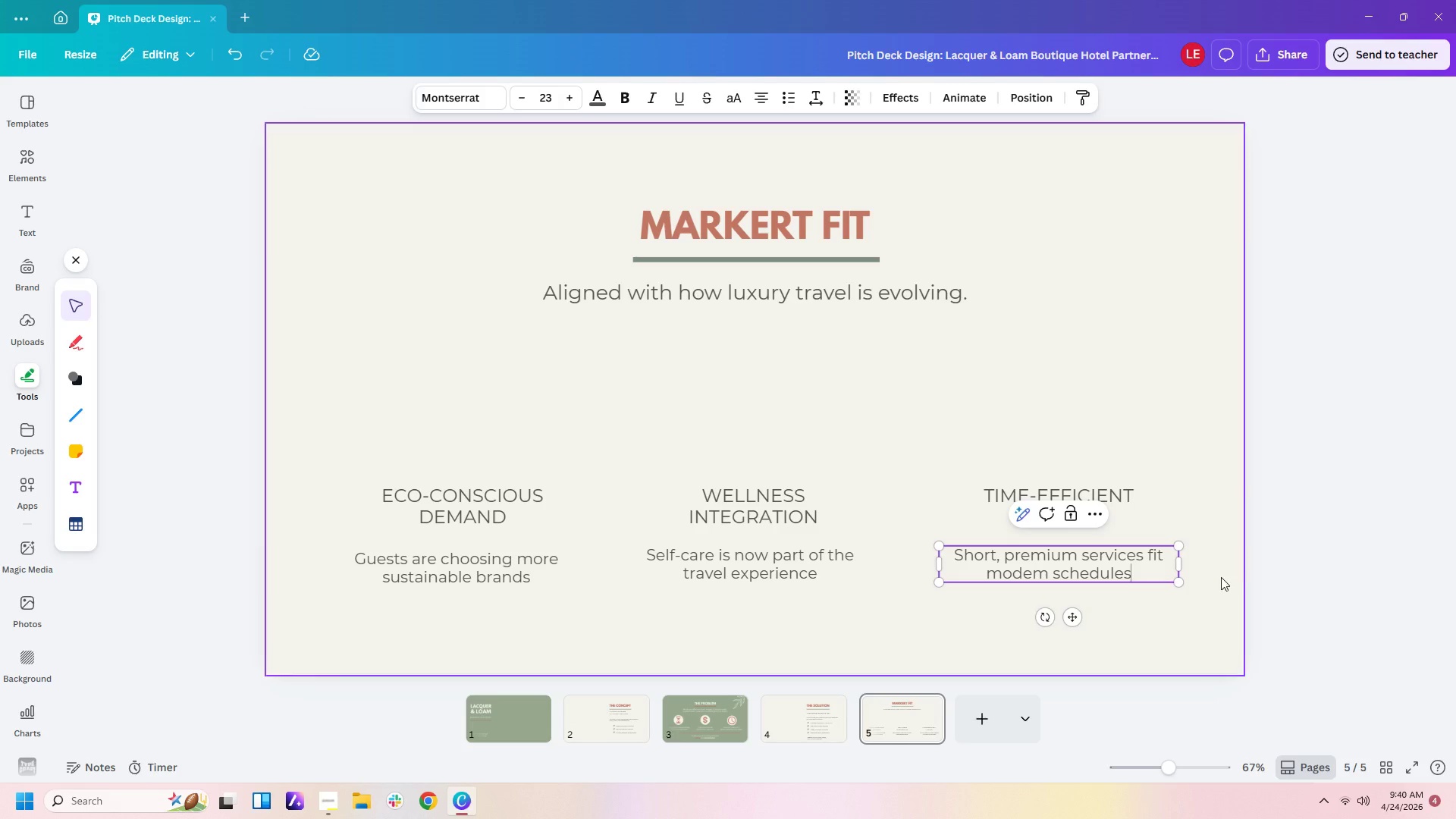 
left_click_drag(start_coordinate=[1185, 560], to_coordinate=[1151, 560])
 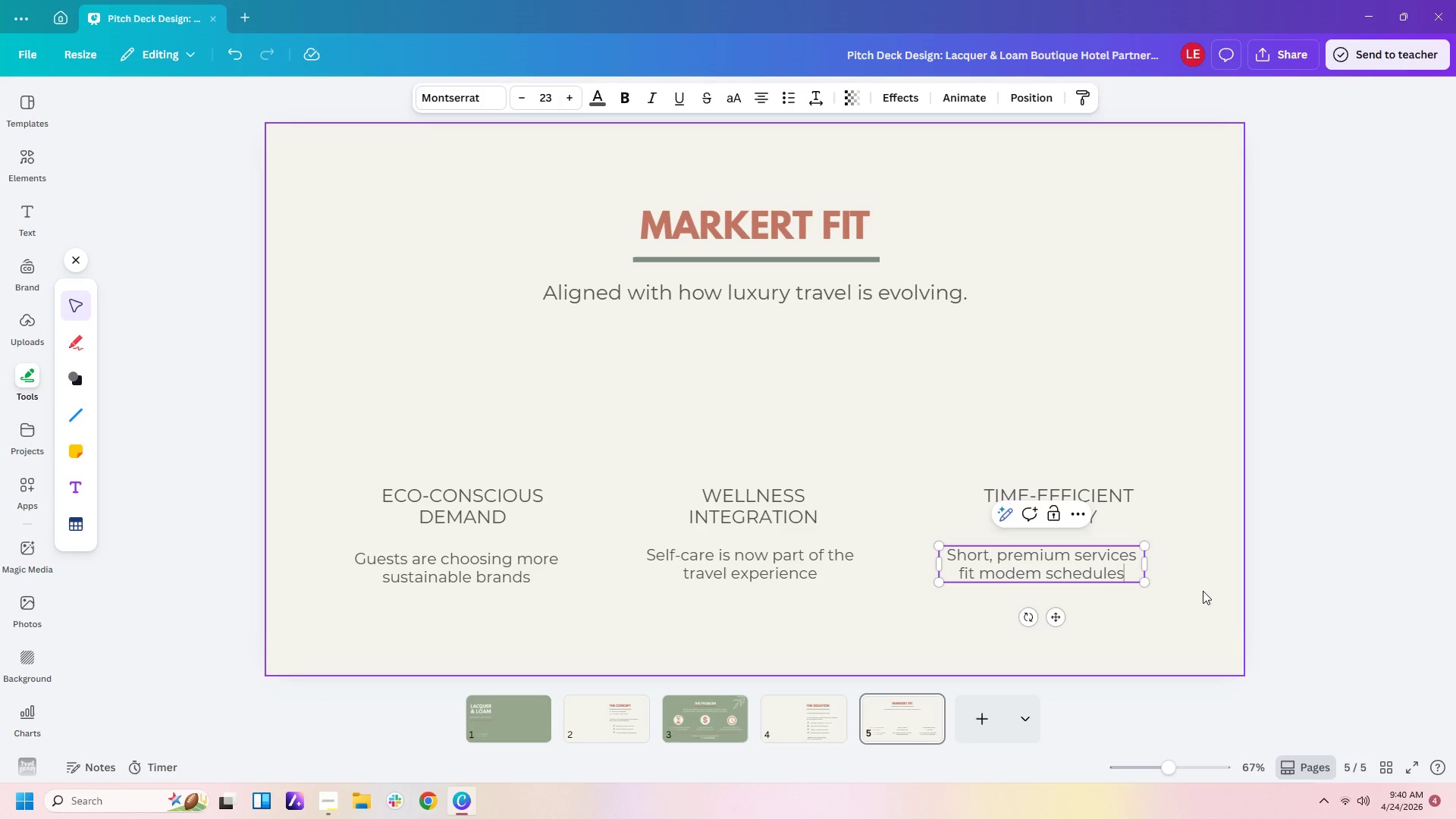 
left_click([1203, 591])
 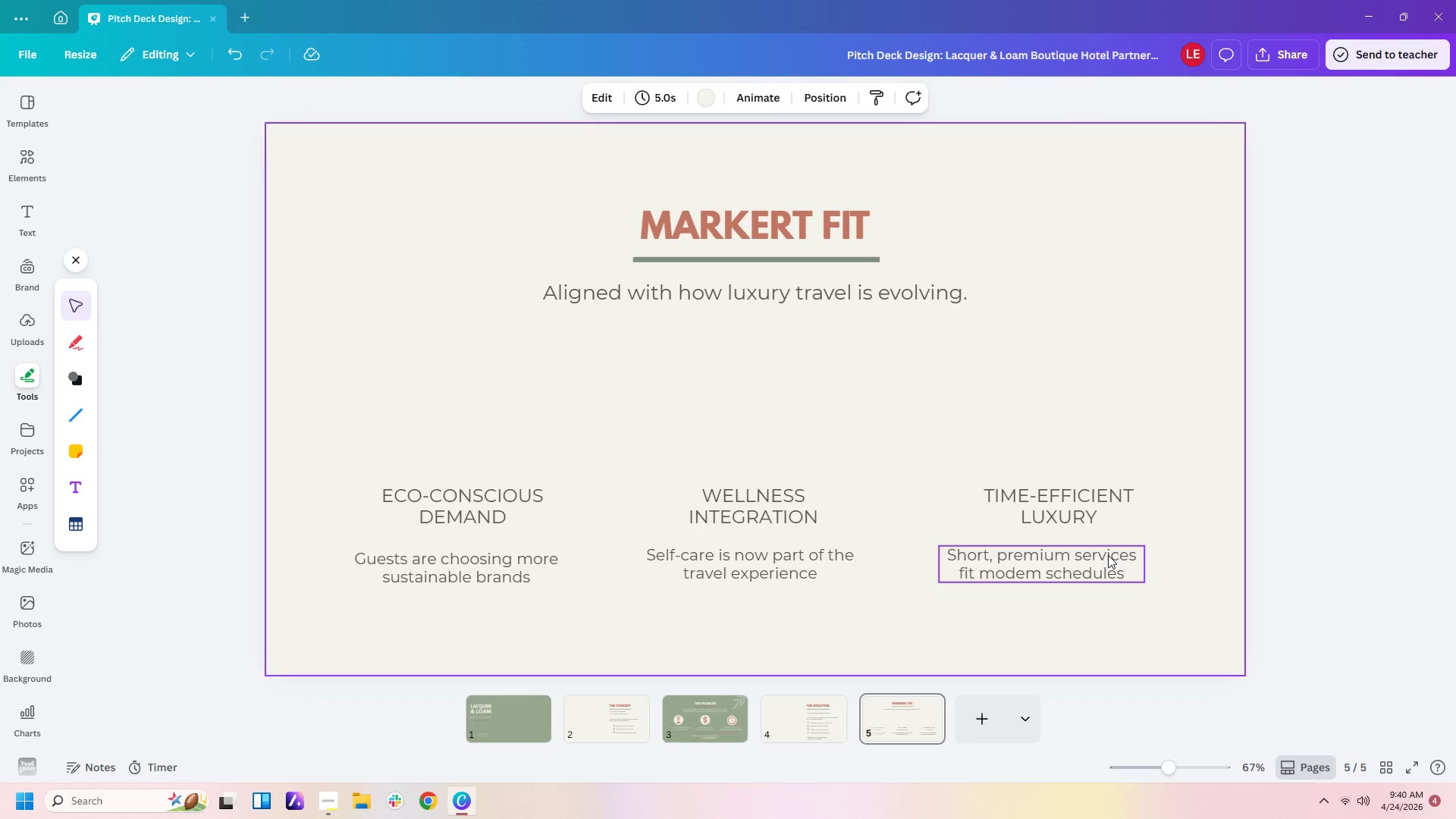 
left_click_drag(start_coordinate=[1108, 555], to_coordinate=[1125, 555])
 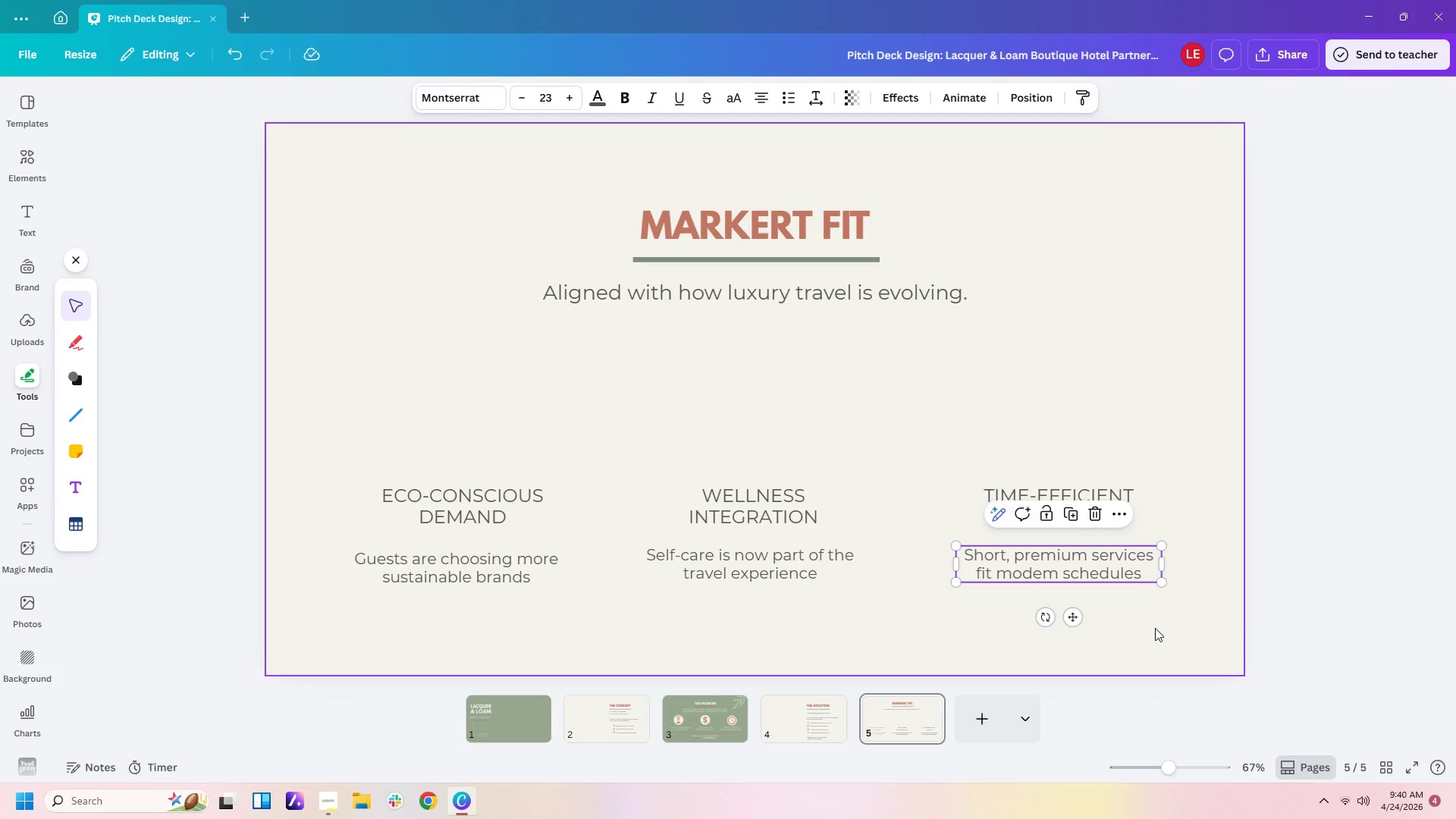 
left_click([1155, 628])
 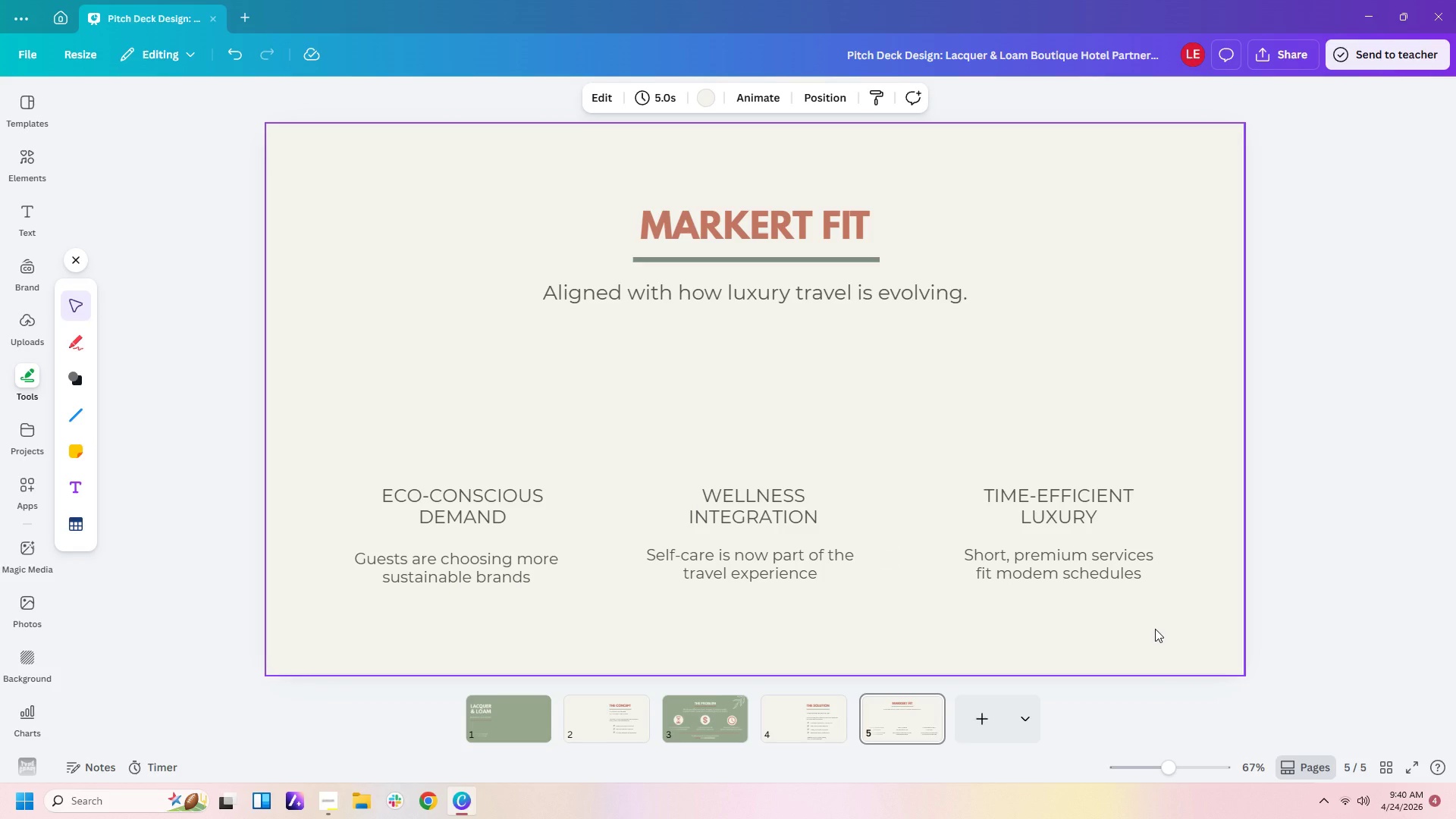 
wait(8.19)
 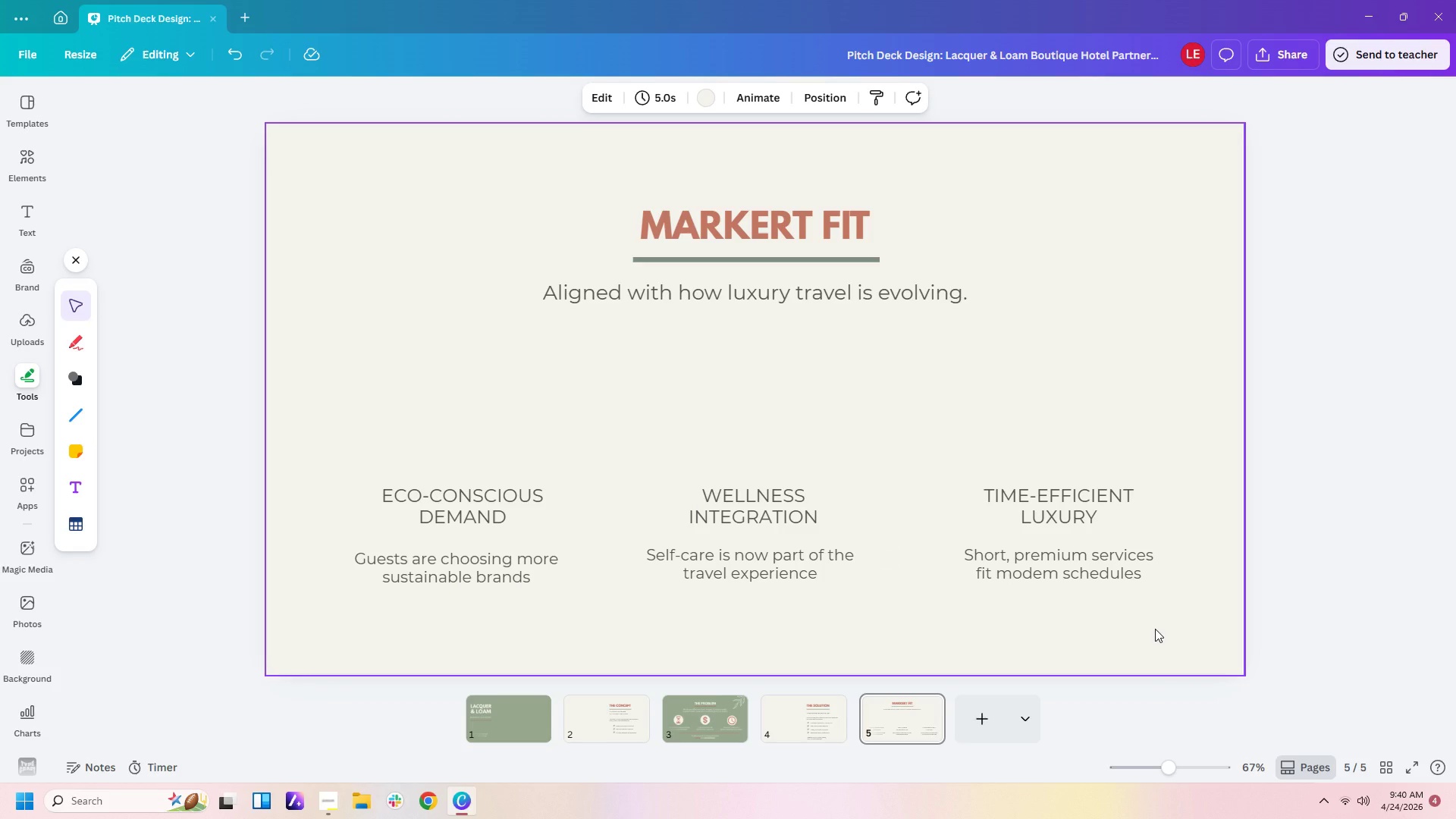 
double_click([1056, 572])
 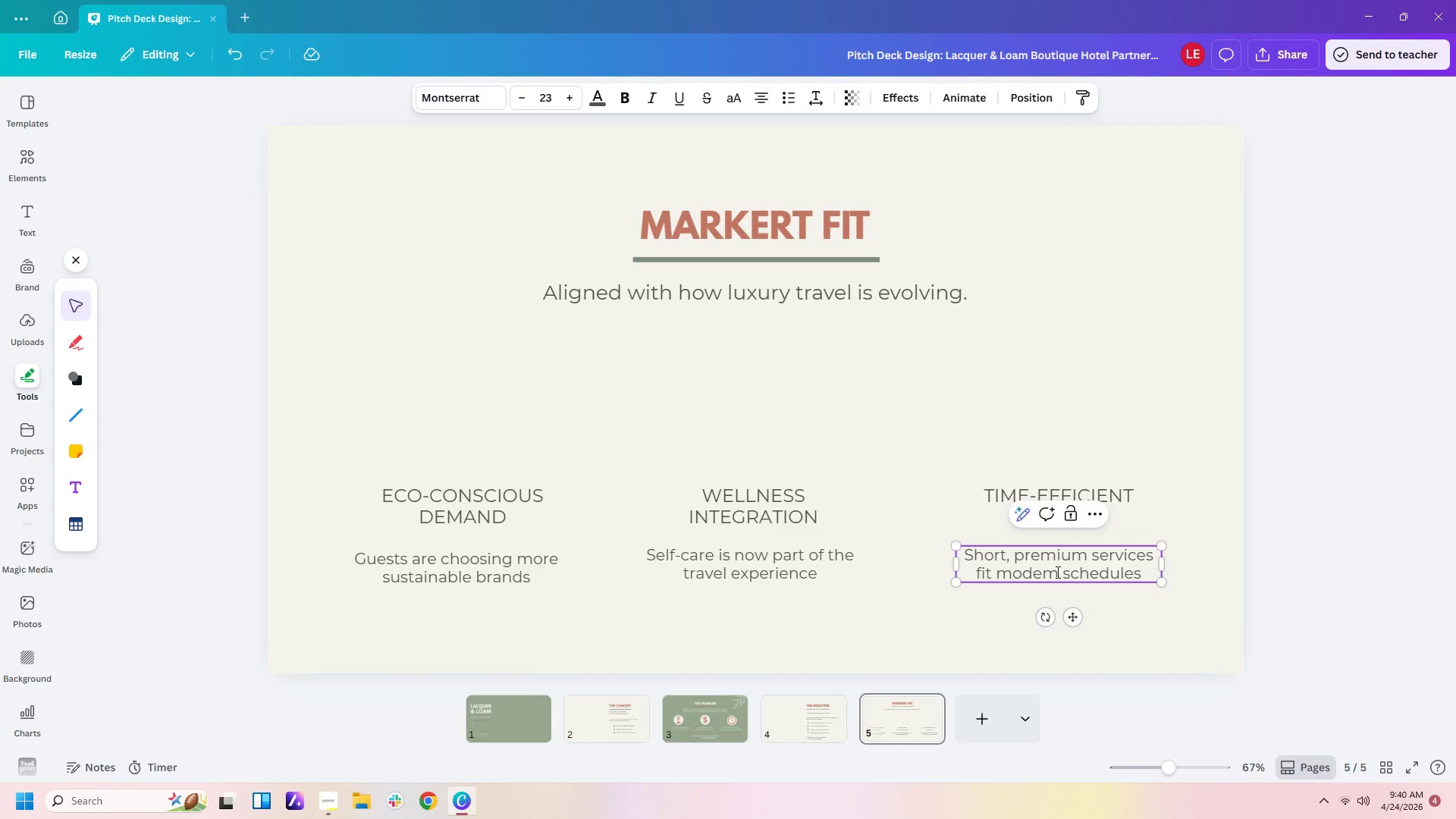 
key(Backspace)
type(rn)
 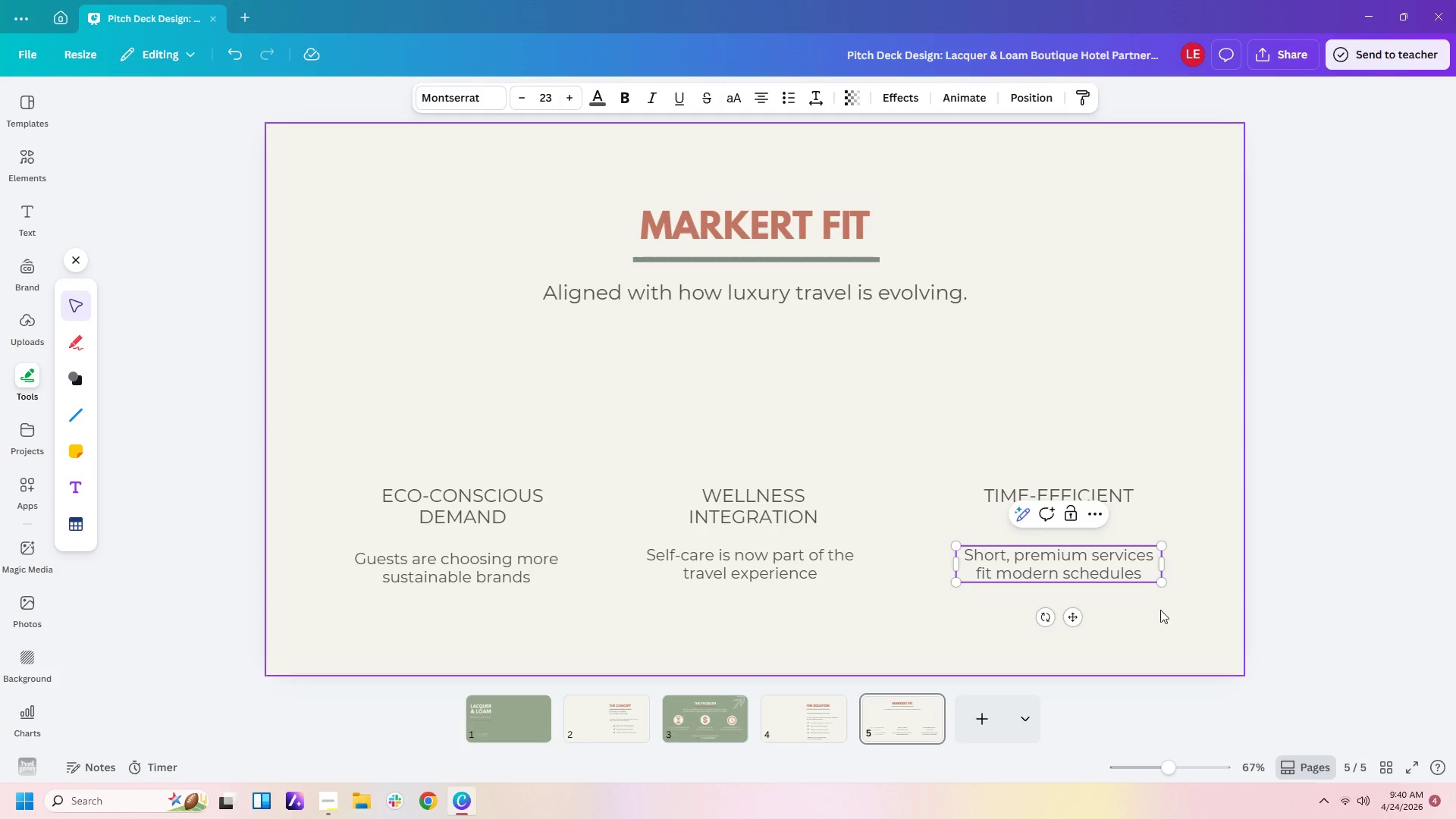 
left_click([1163, 611])
 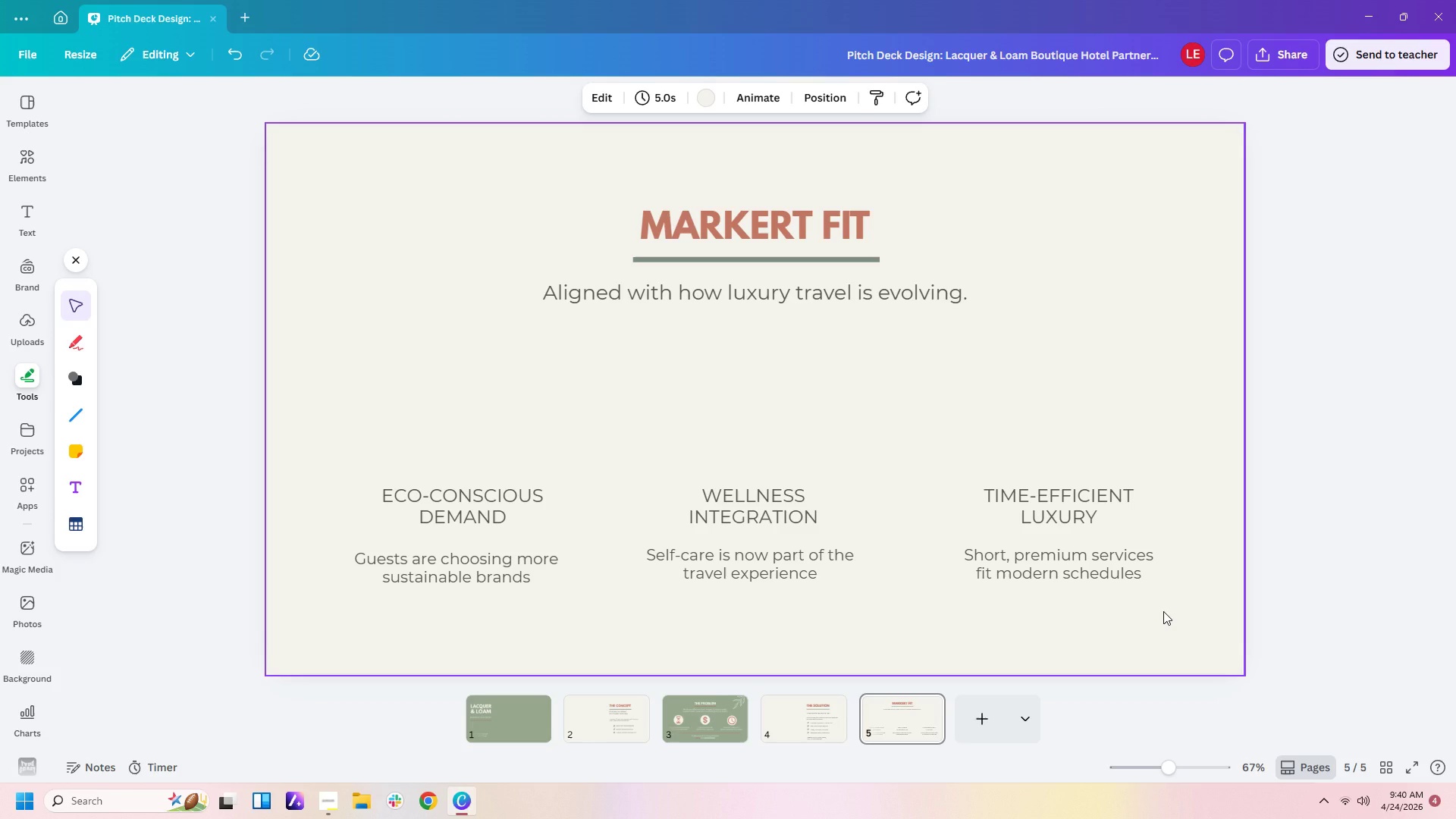 
wait(11.67)
 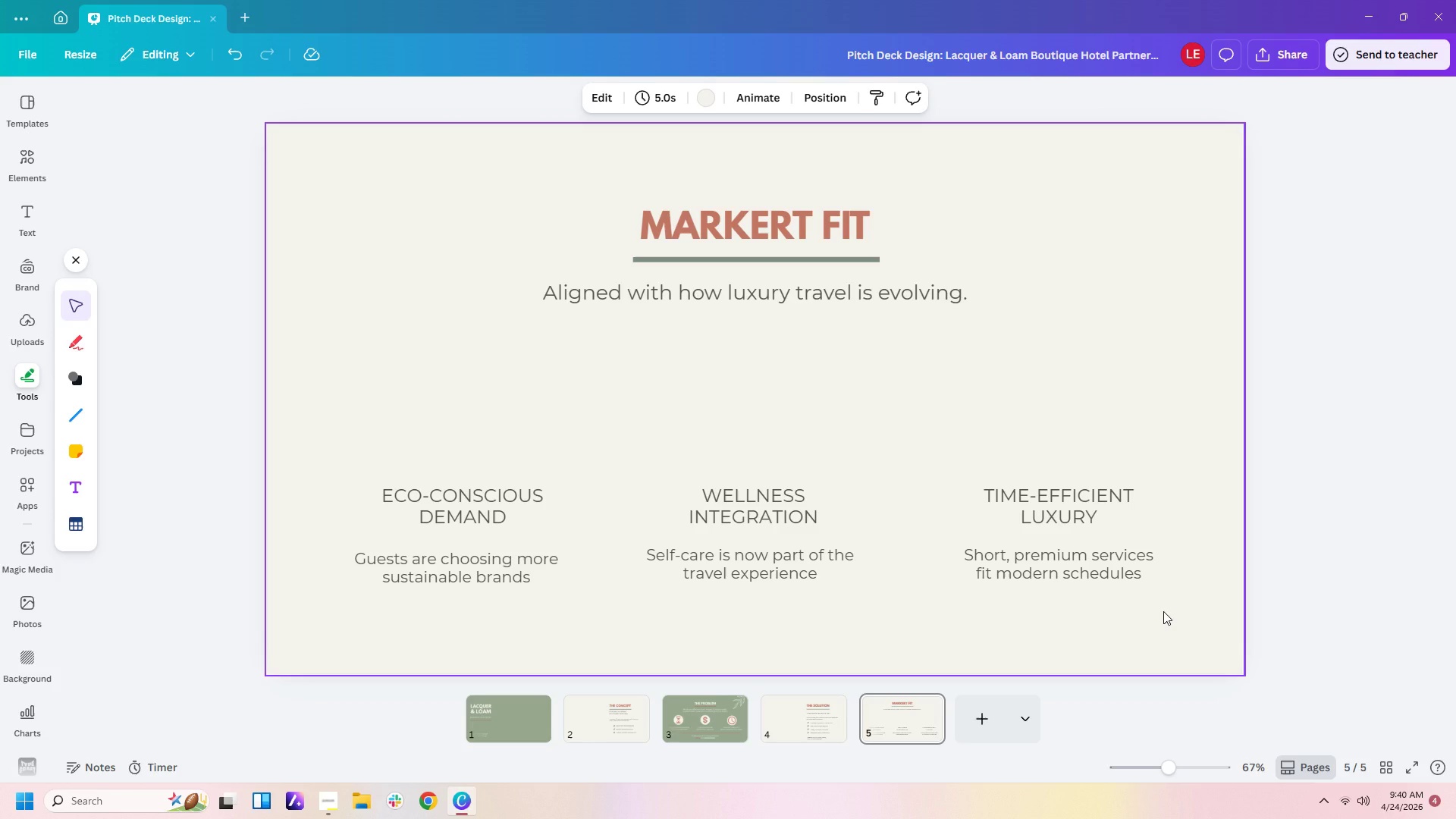 
left_click([17, 159])
 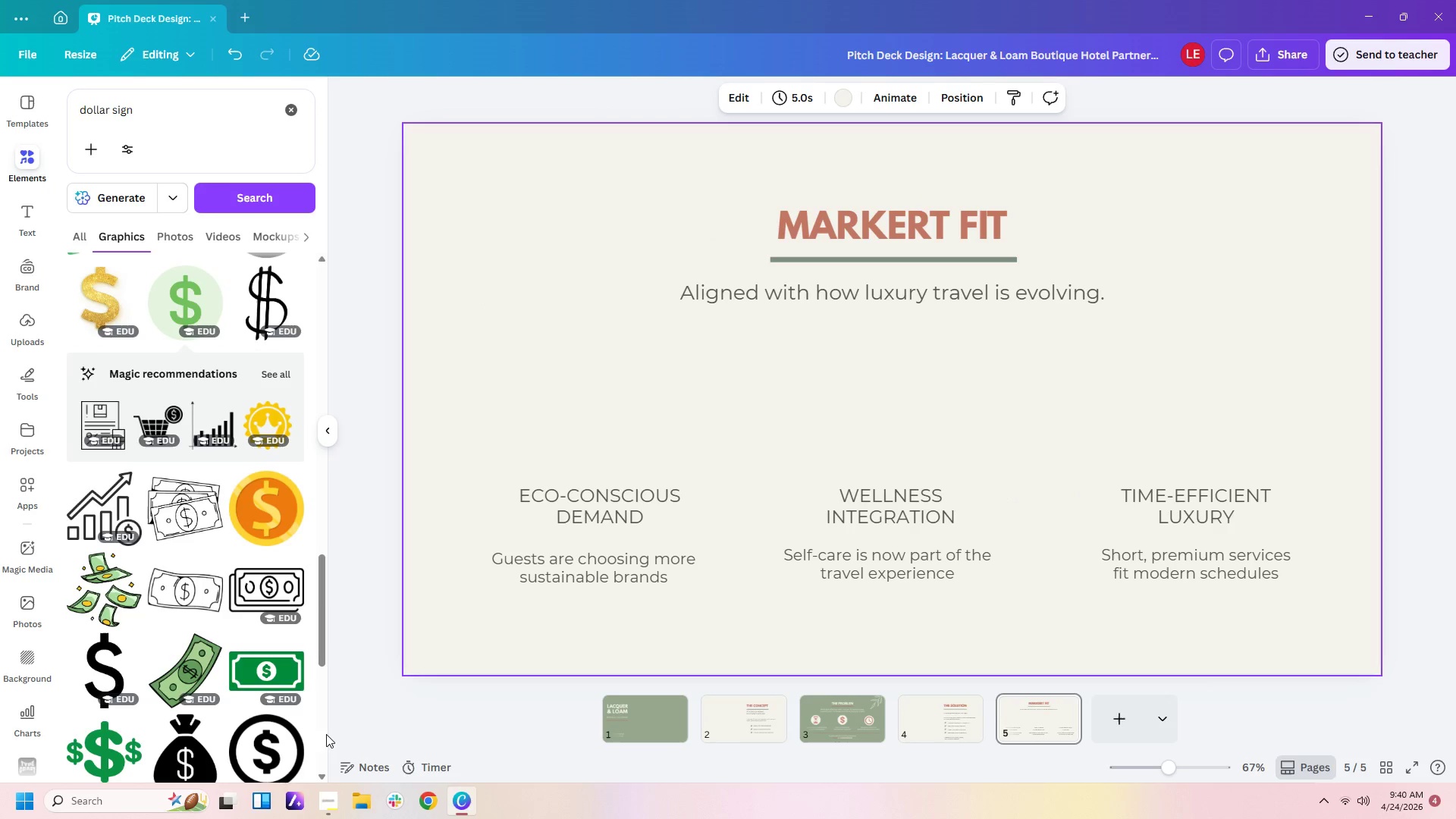 
left_click([338, 808])